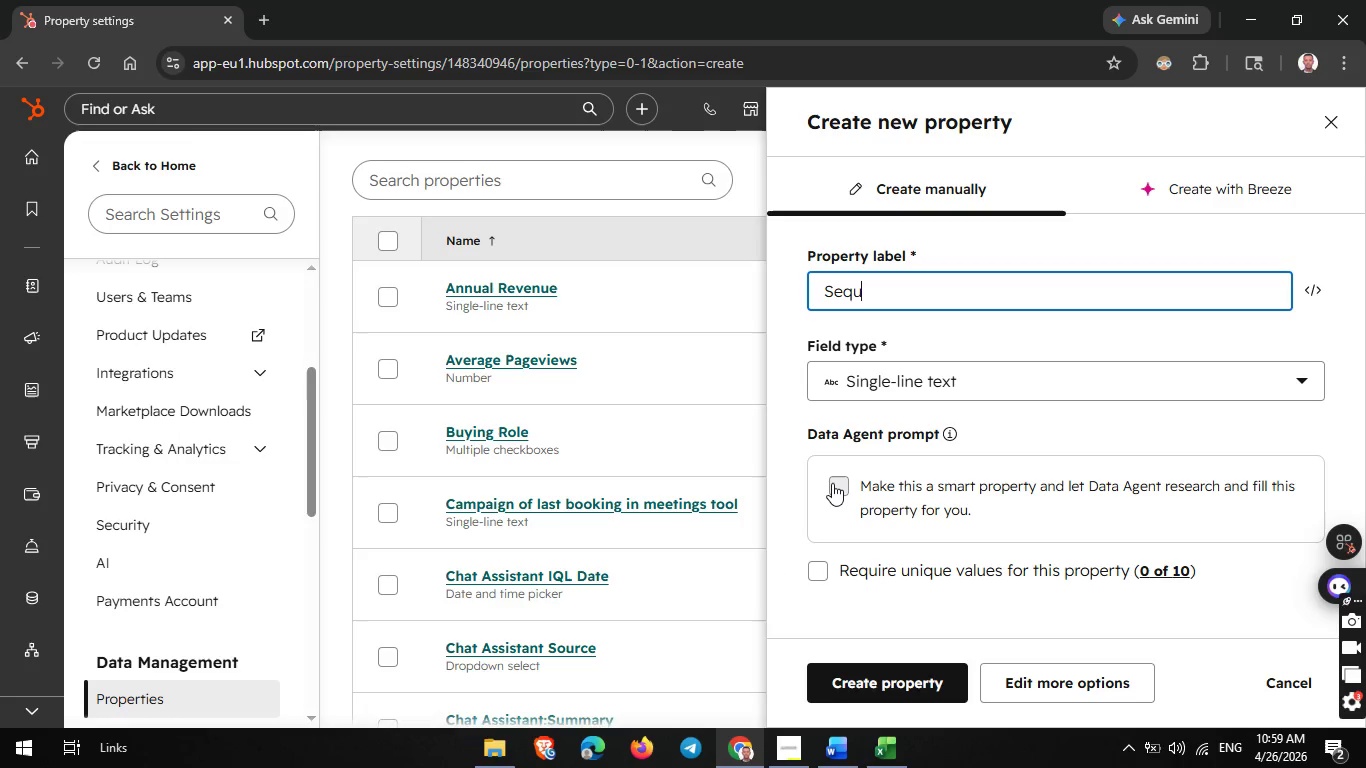 
type(ence)
 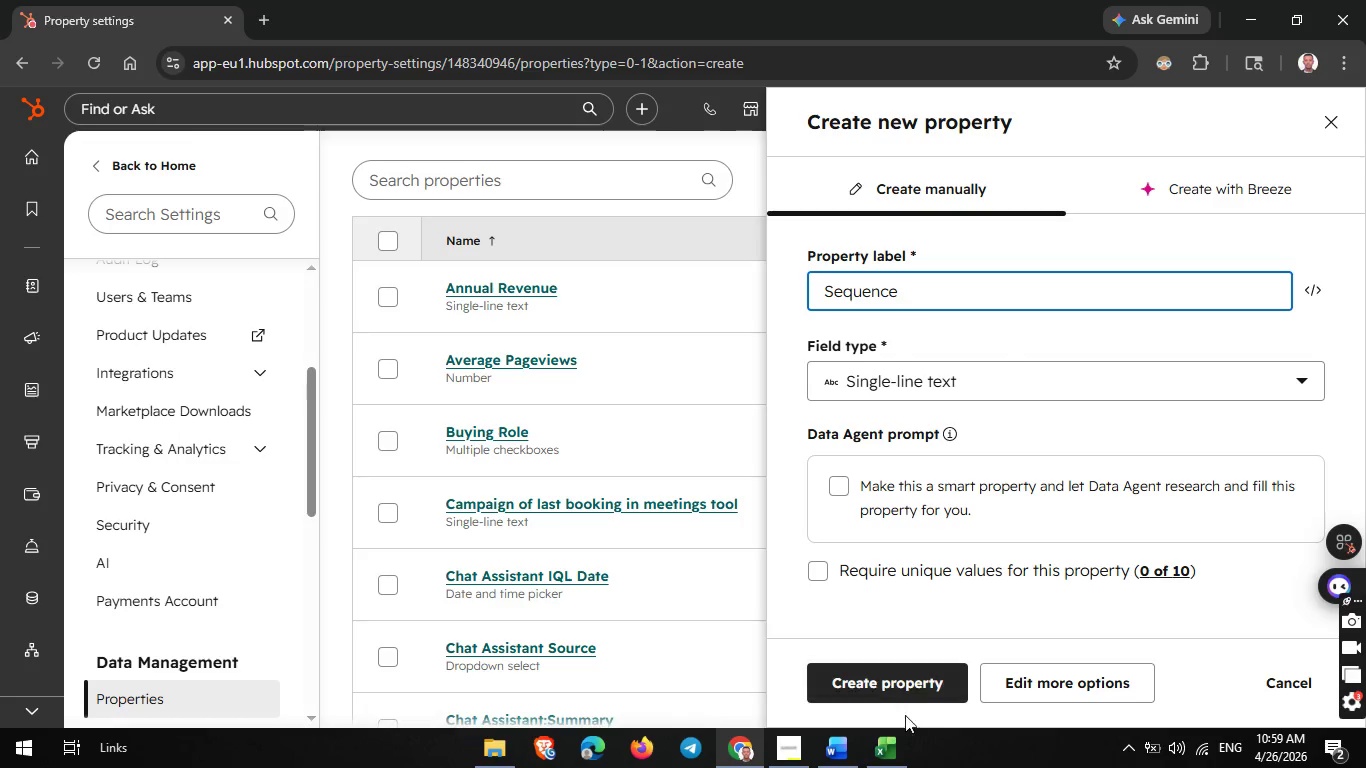 
left_click([887, 741])
 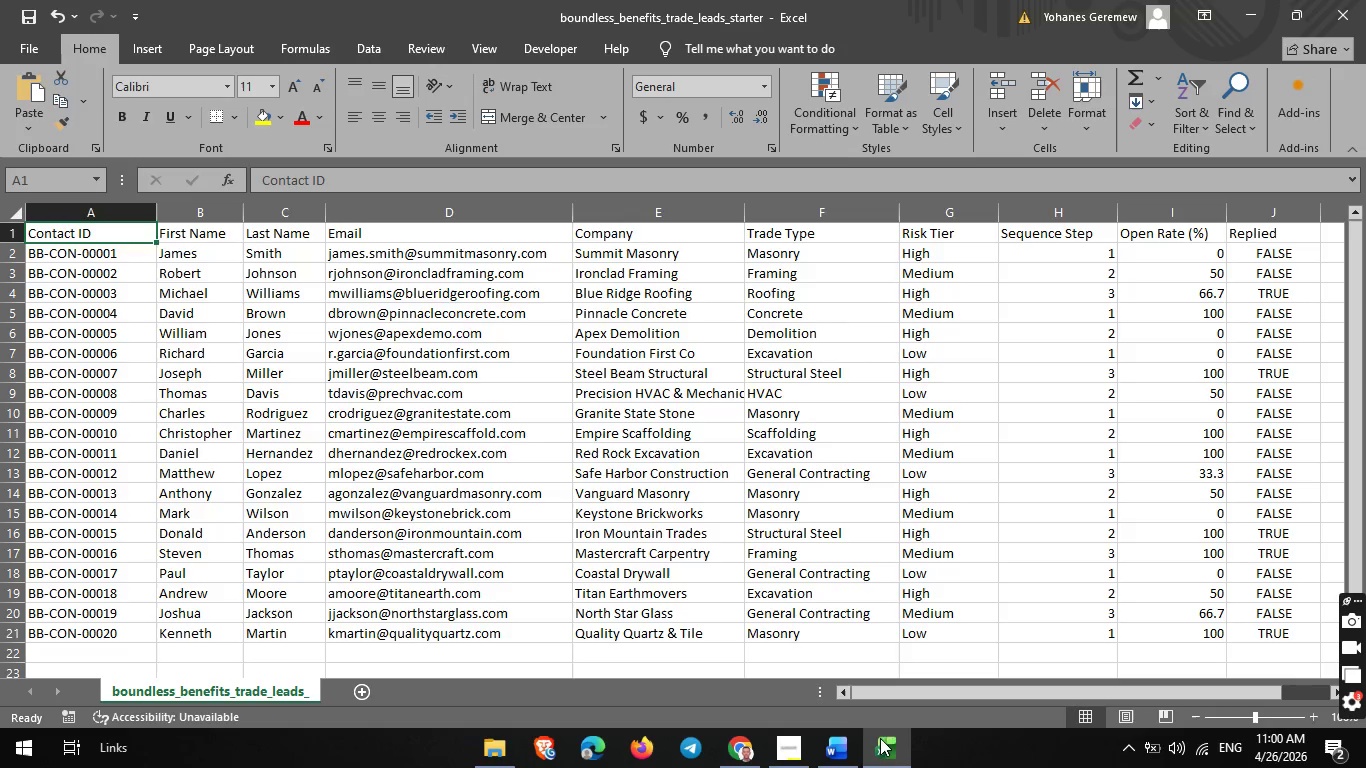 
wait(6.3)
 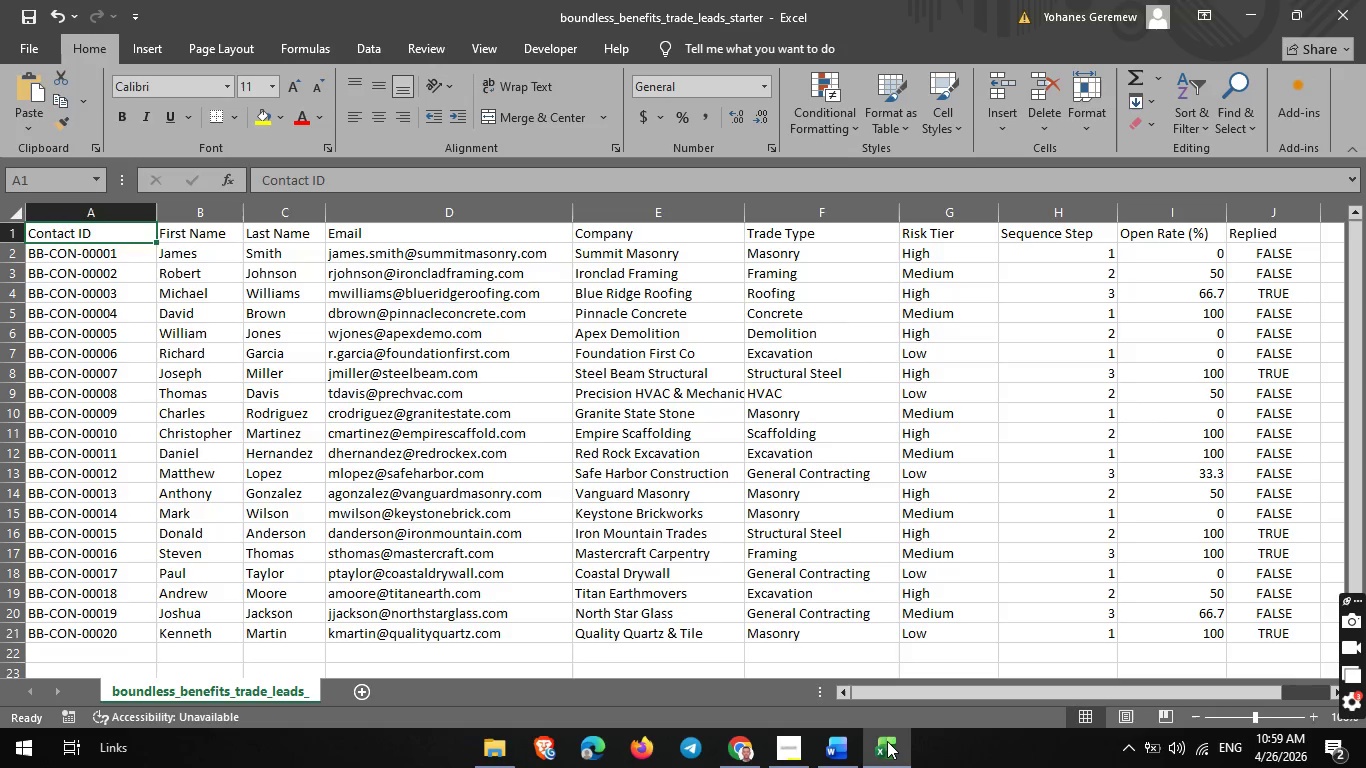 
left_click([735, 751])
 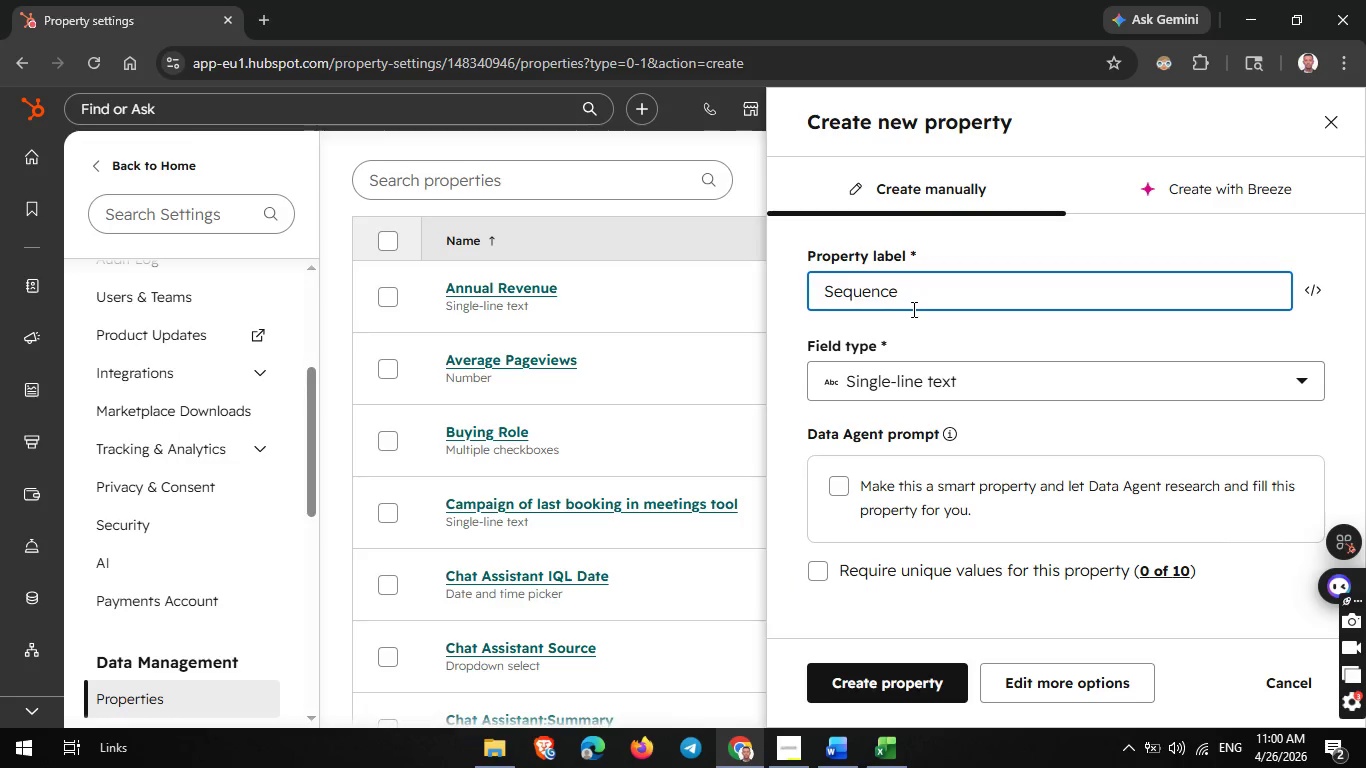 
type( Step)
 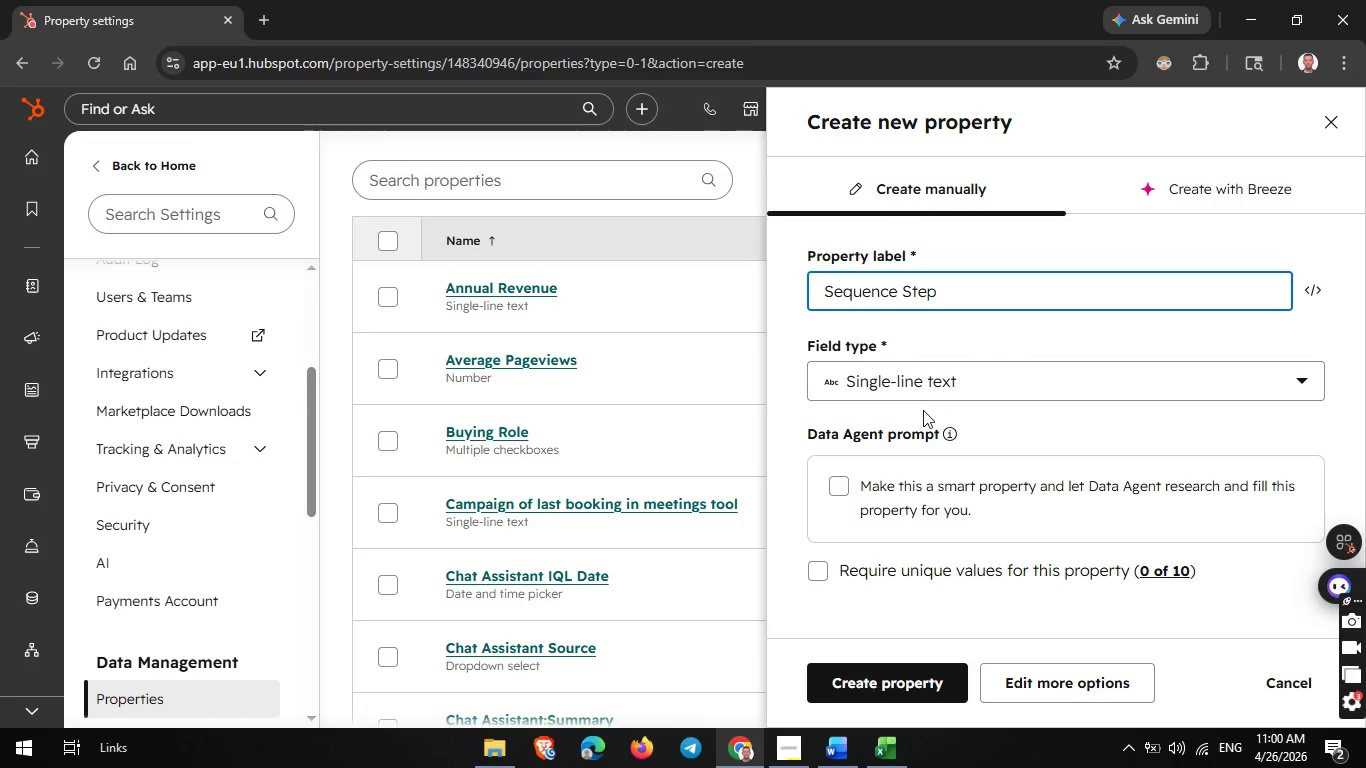 
wait(6.78)
 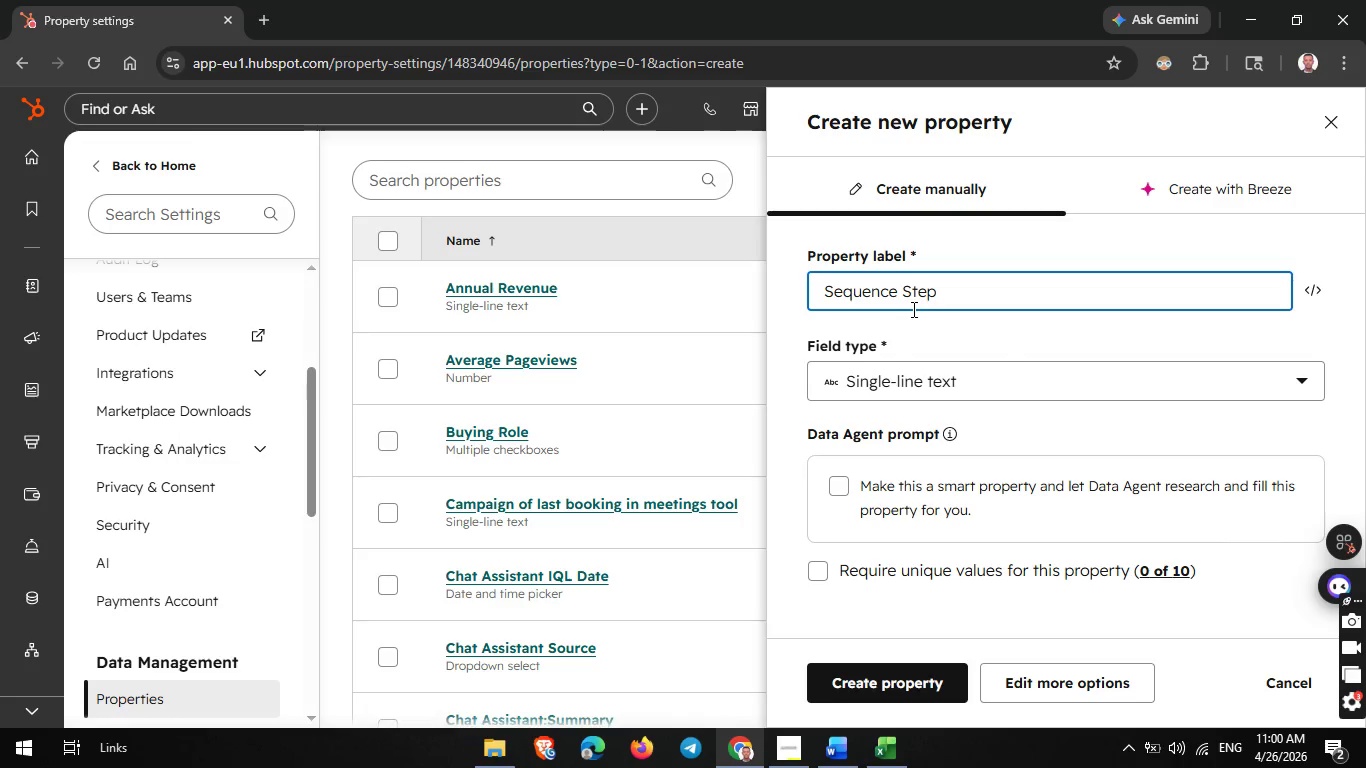 
left_click([992, 390])
 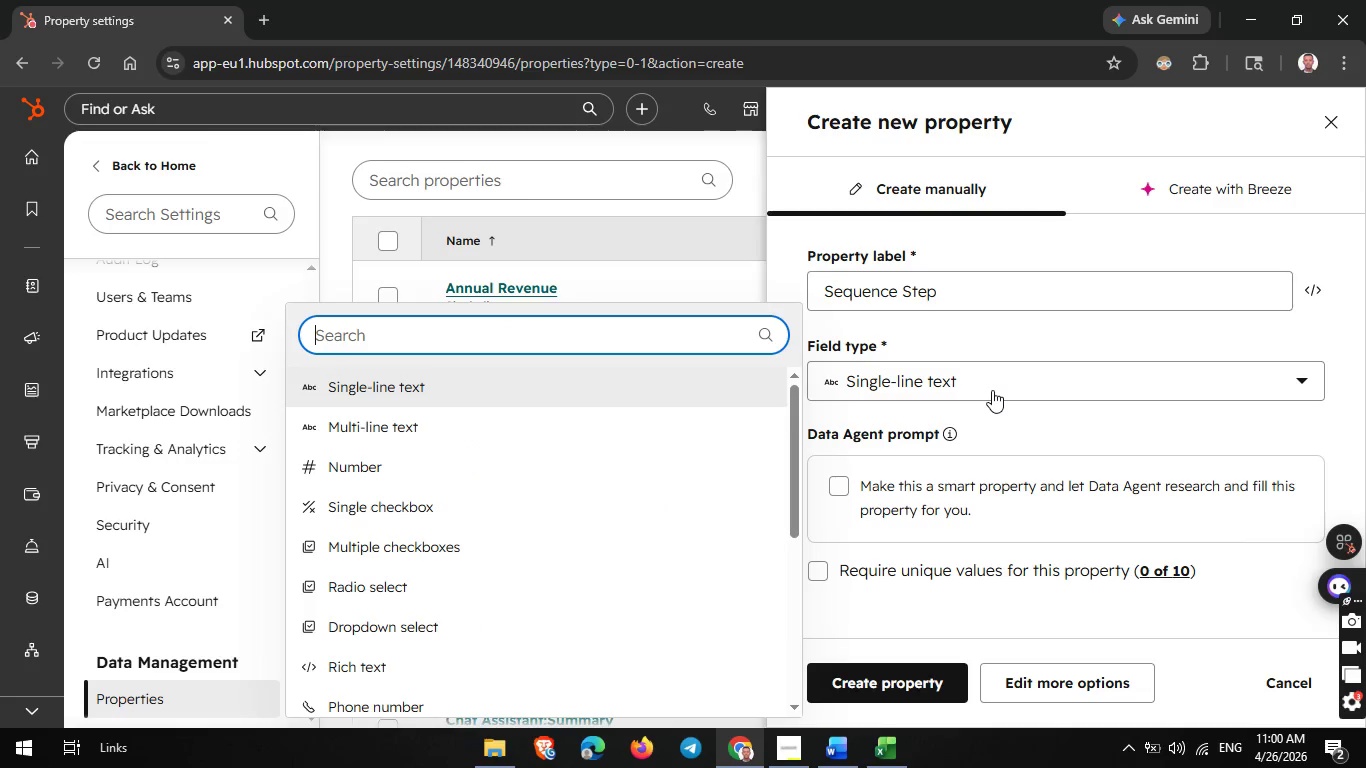 
key(N)
 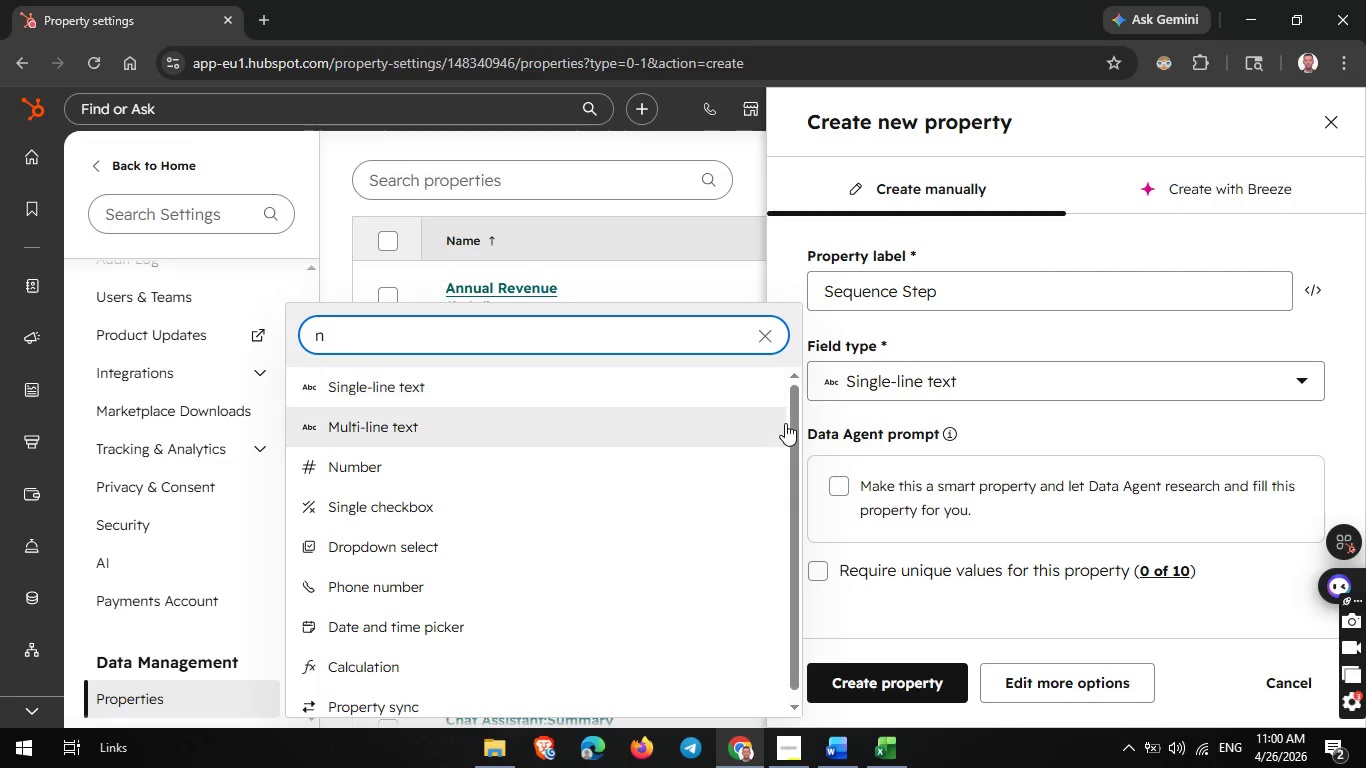 
left_click([636, 460])
 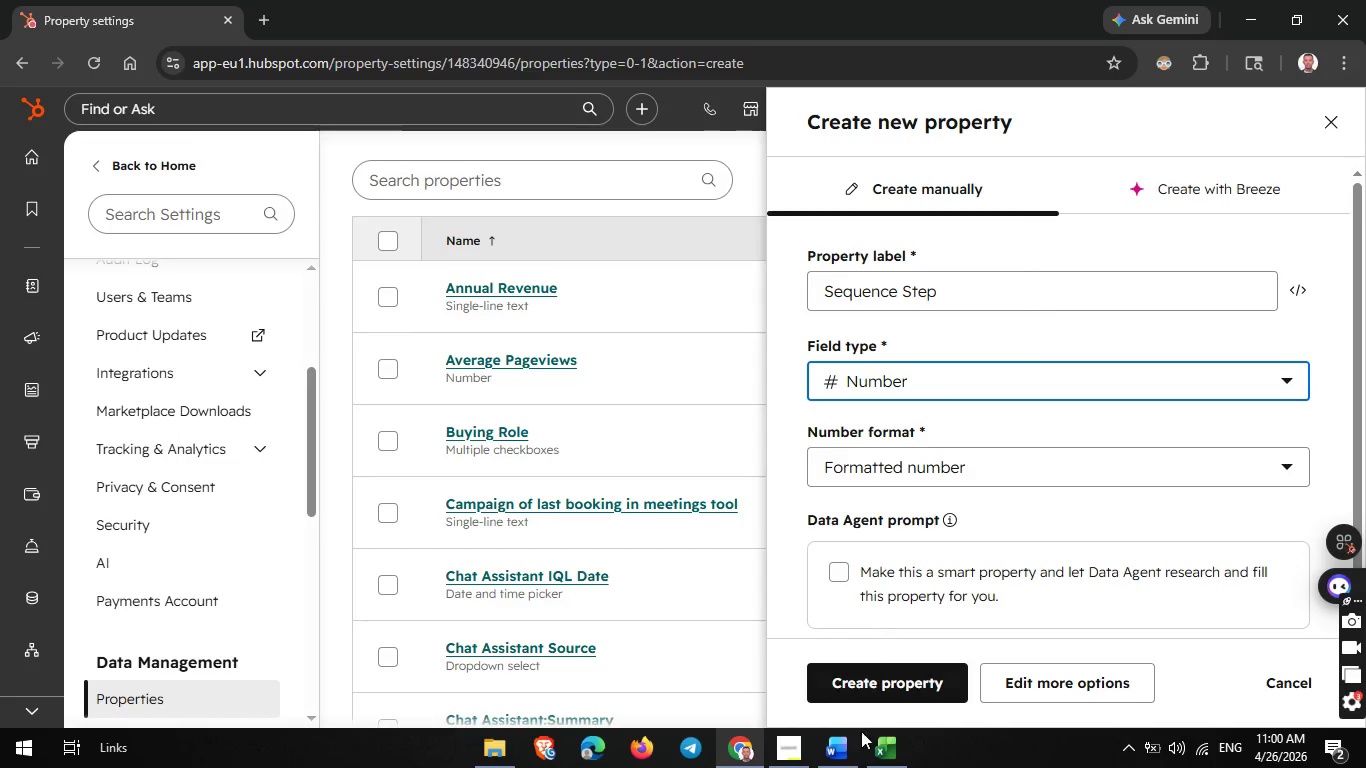 
left_click([878, 745])
 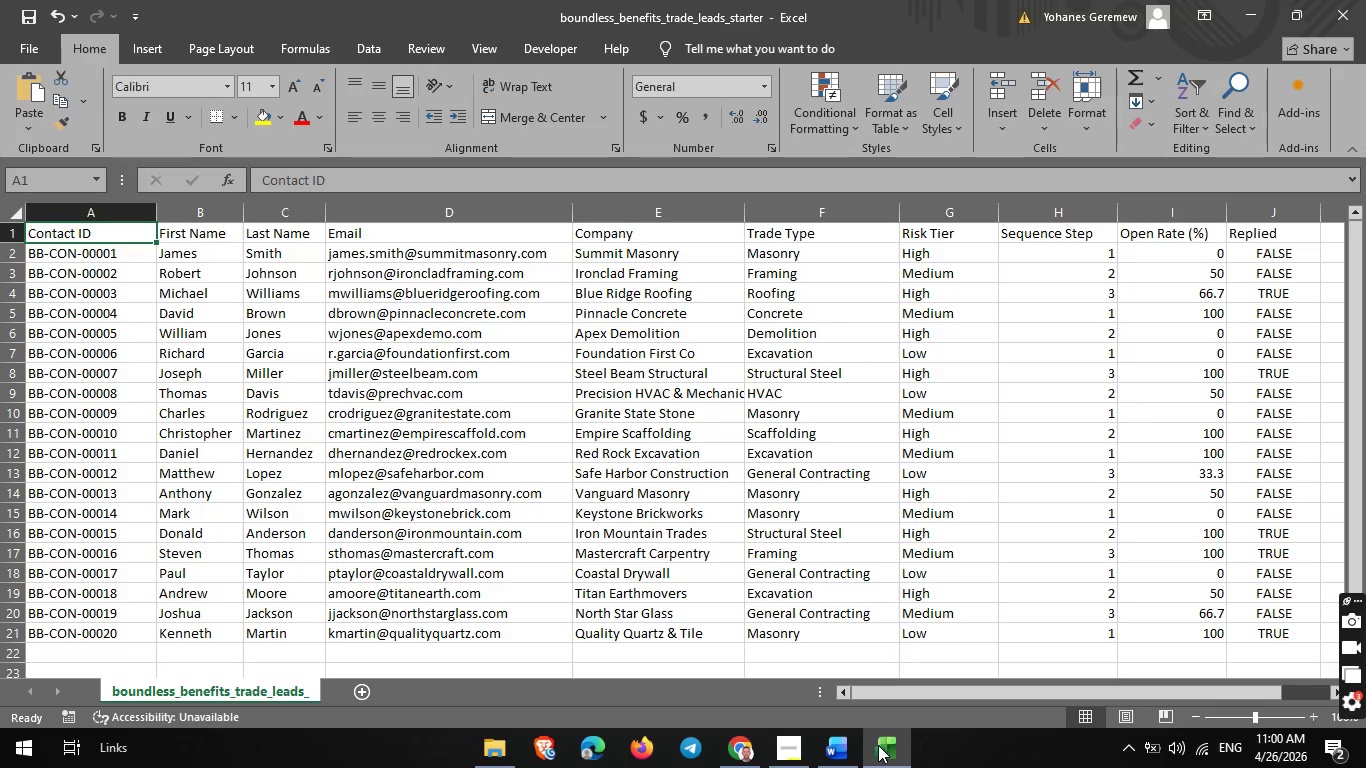 
wait(15.12)
 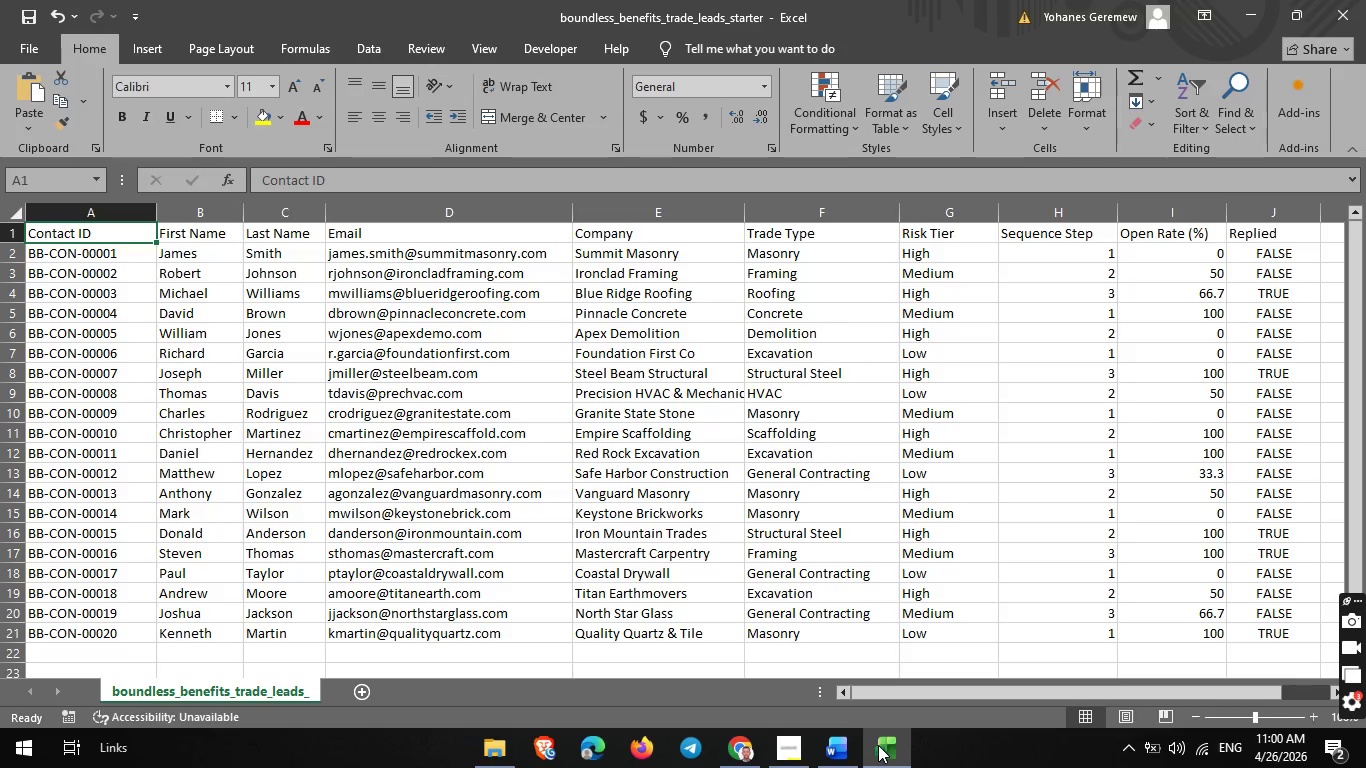 
left_click([742, 752])
 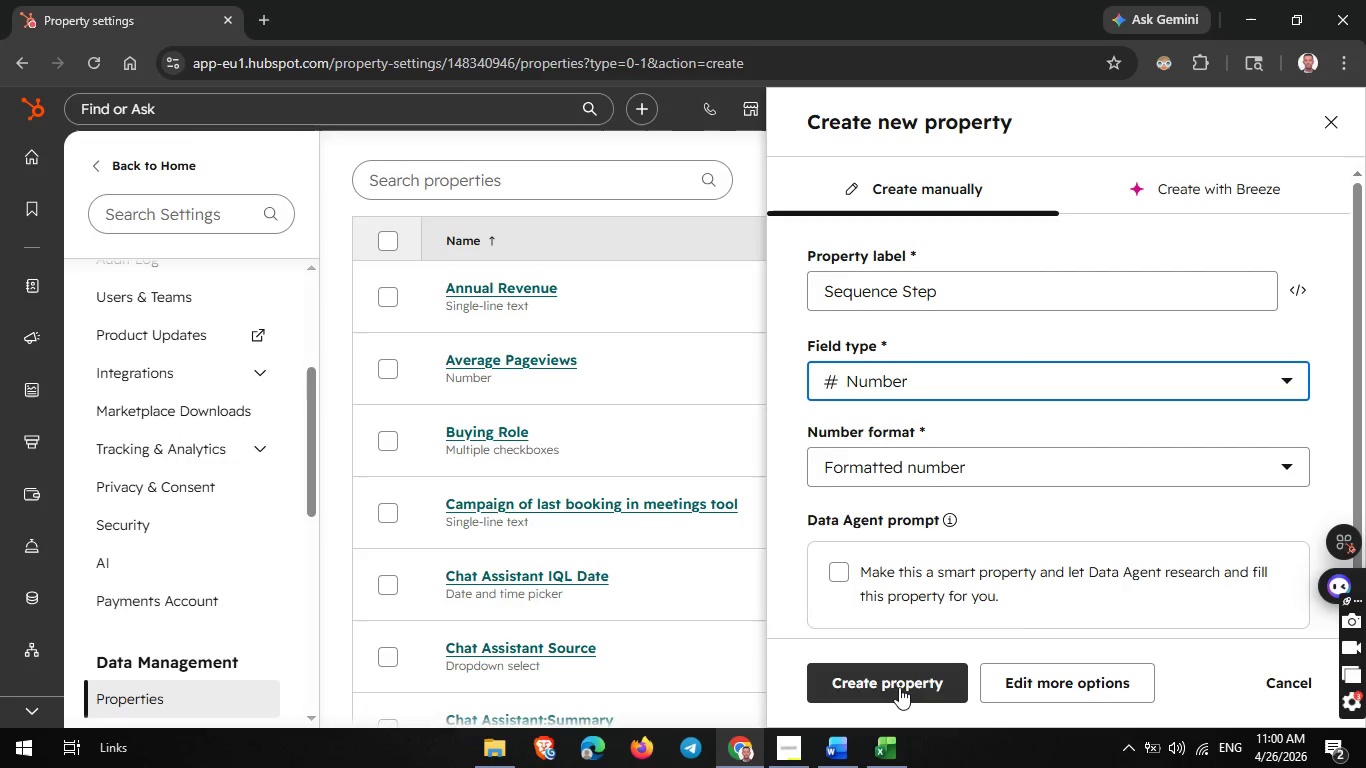 
left_click([907, 677])
 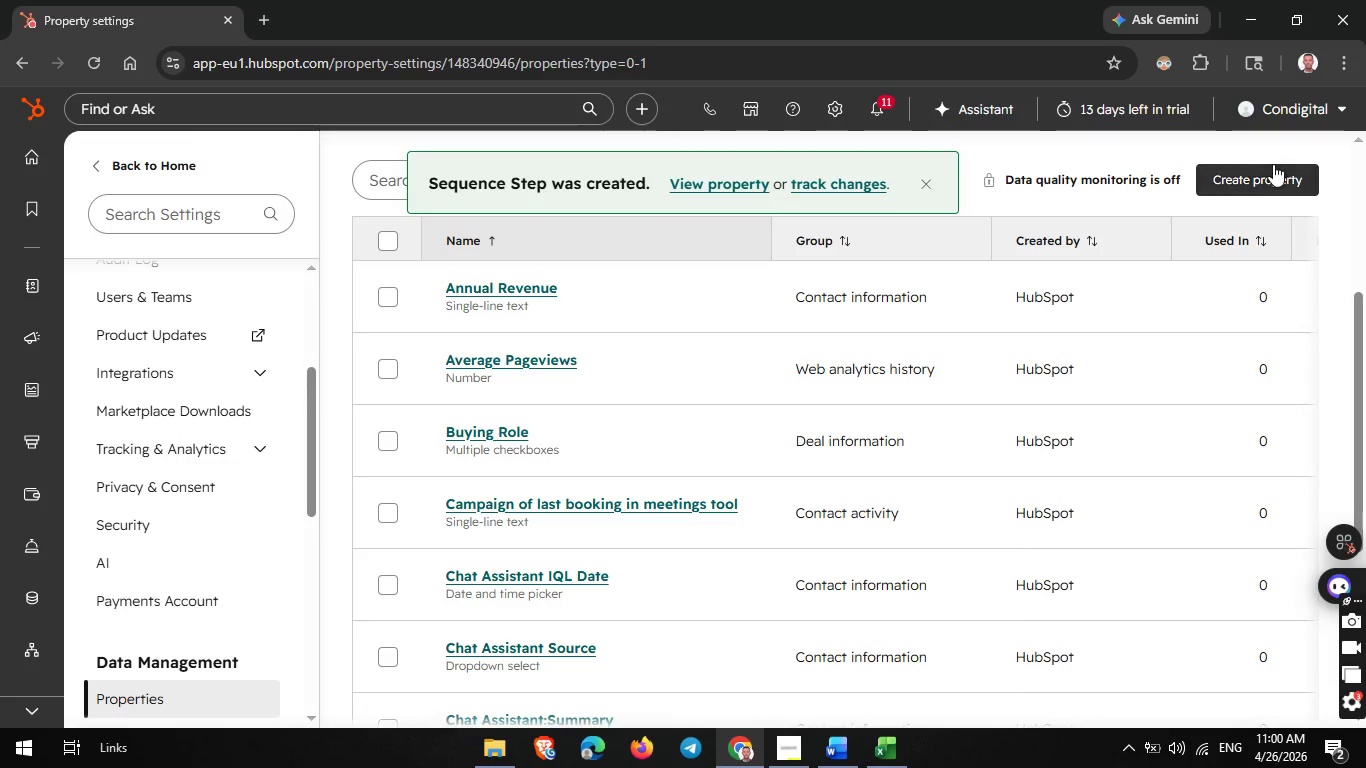 
left_click([1281, 177])
 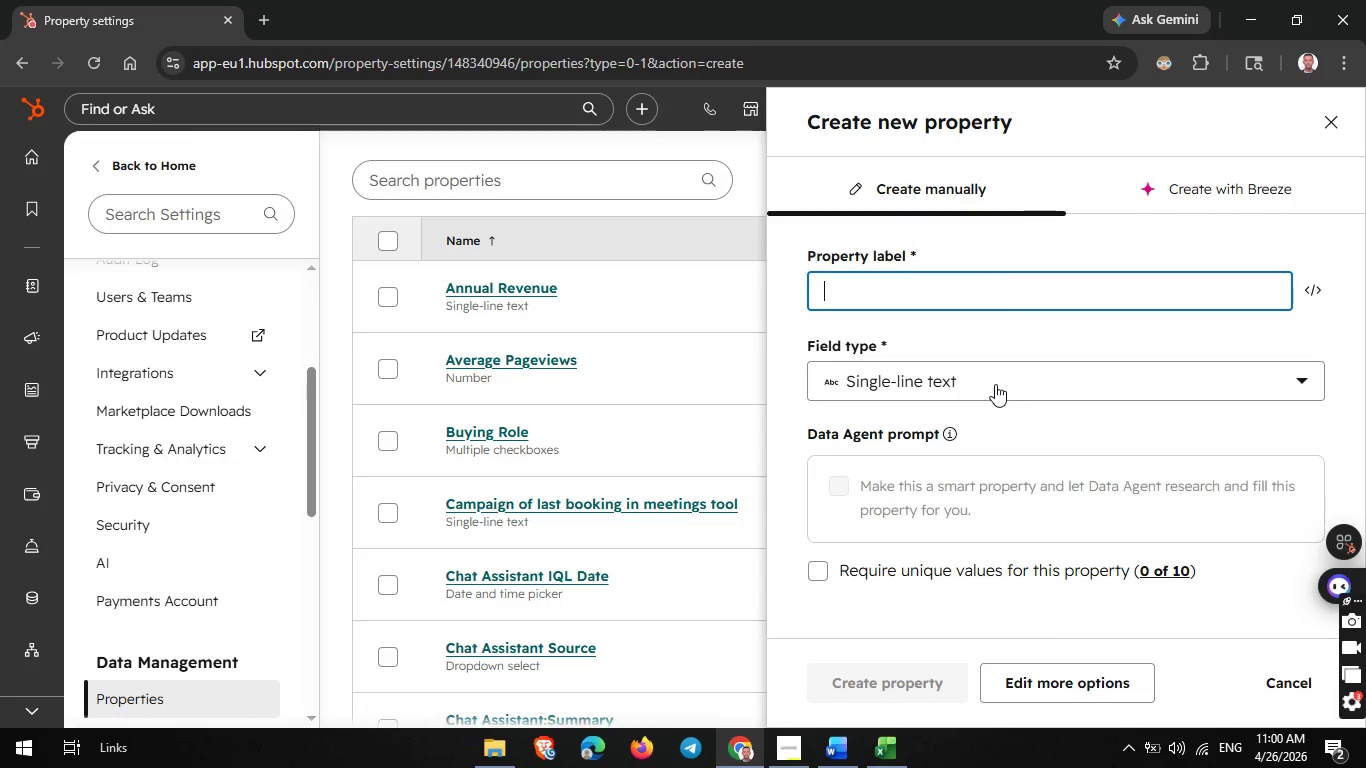 
left_click([880, 753])
 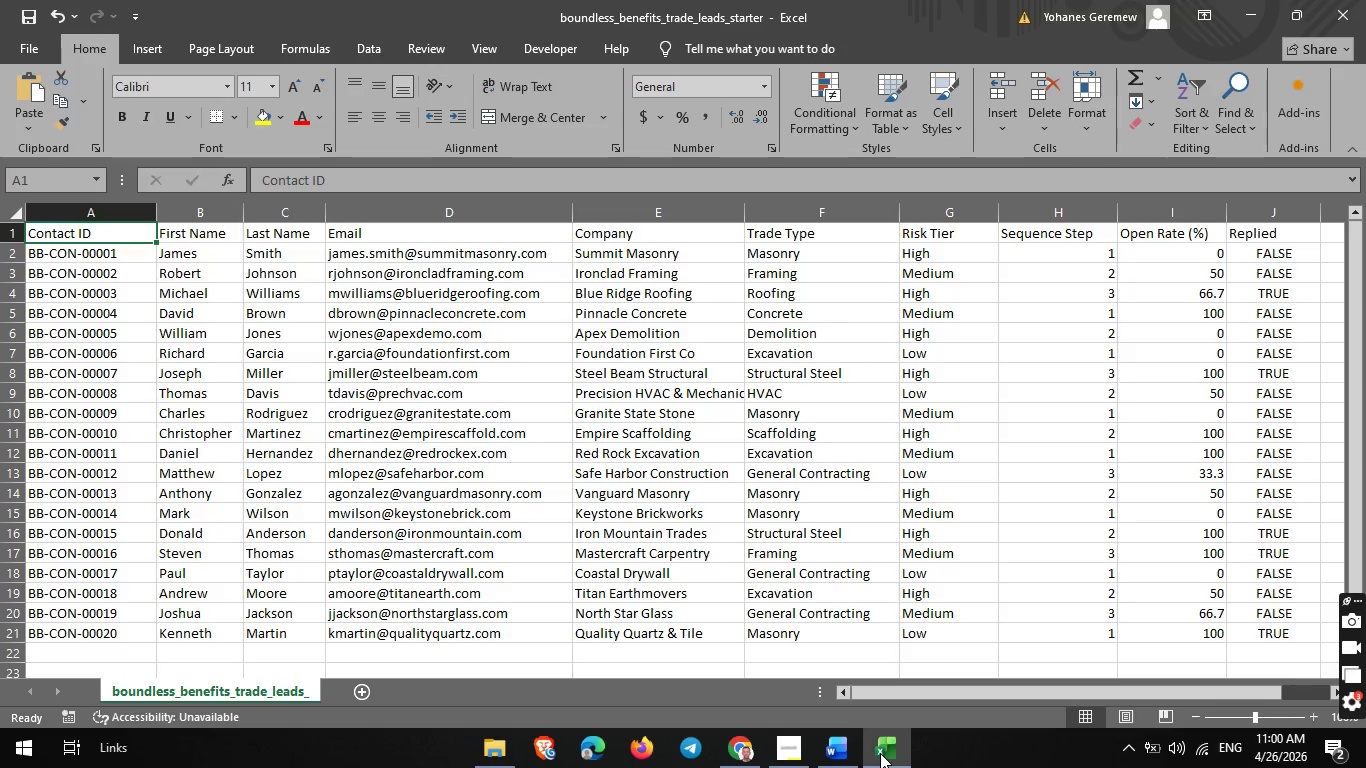 
wait(8.33)
 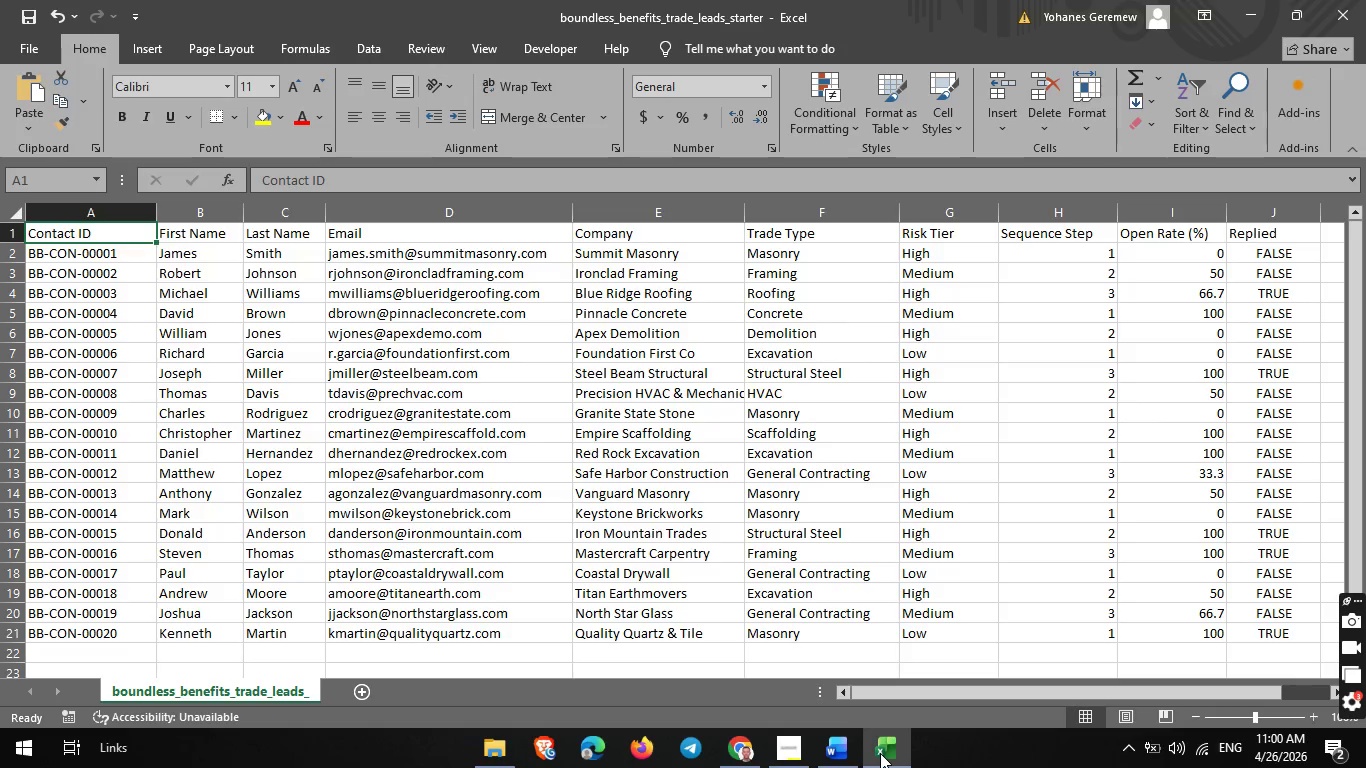 
left_click([750, 748])
 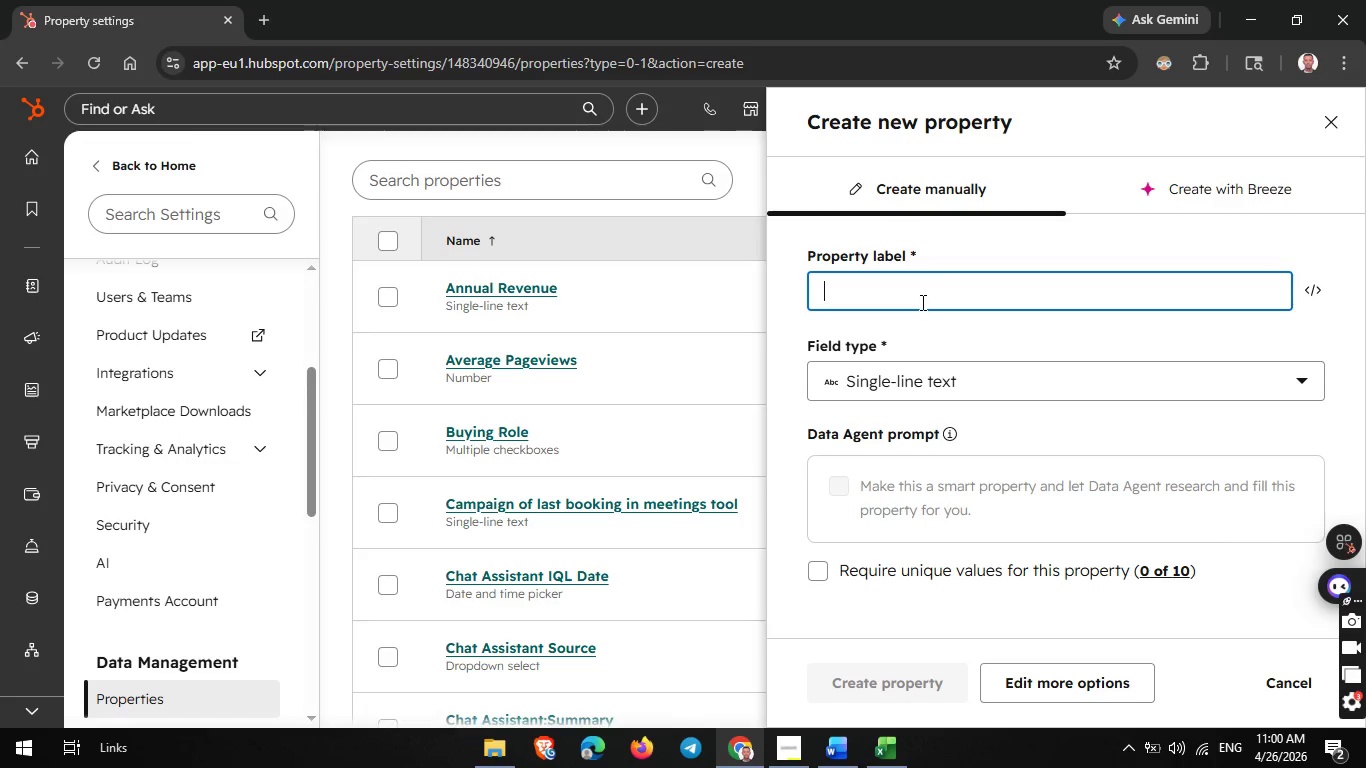 
left_click([925, 296])
 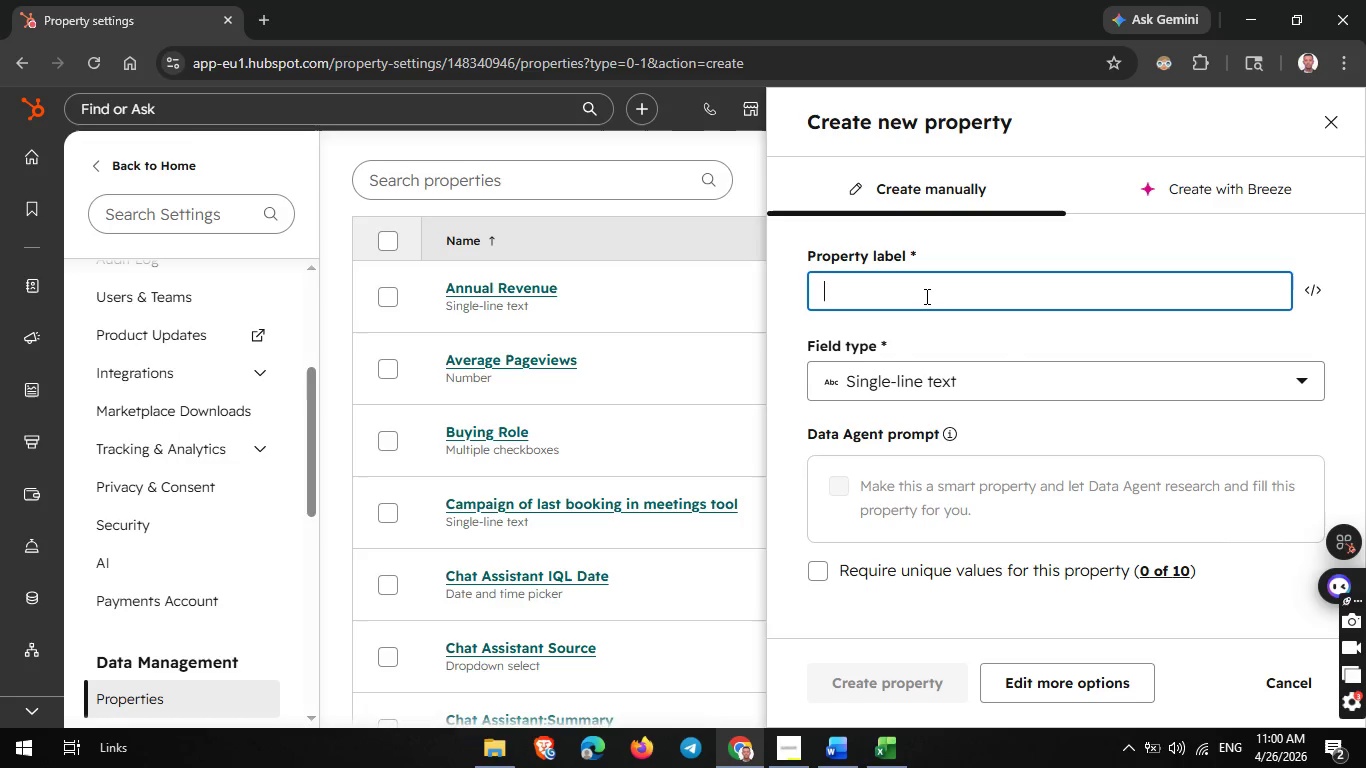 
type(Open )
 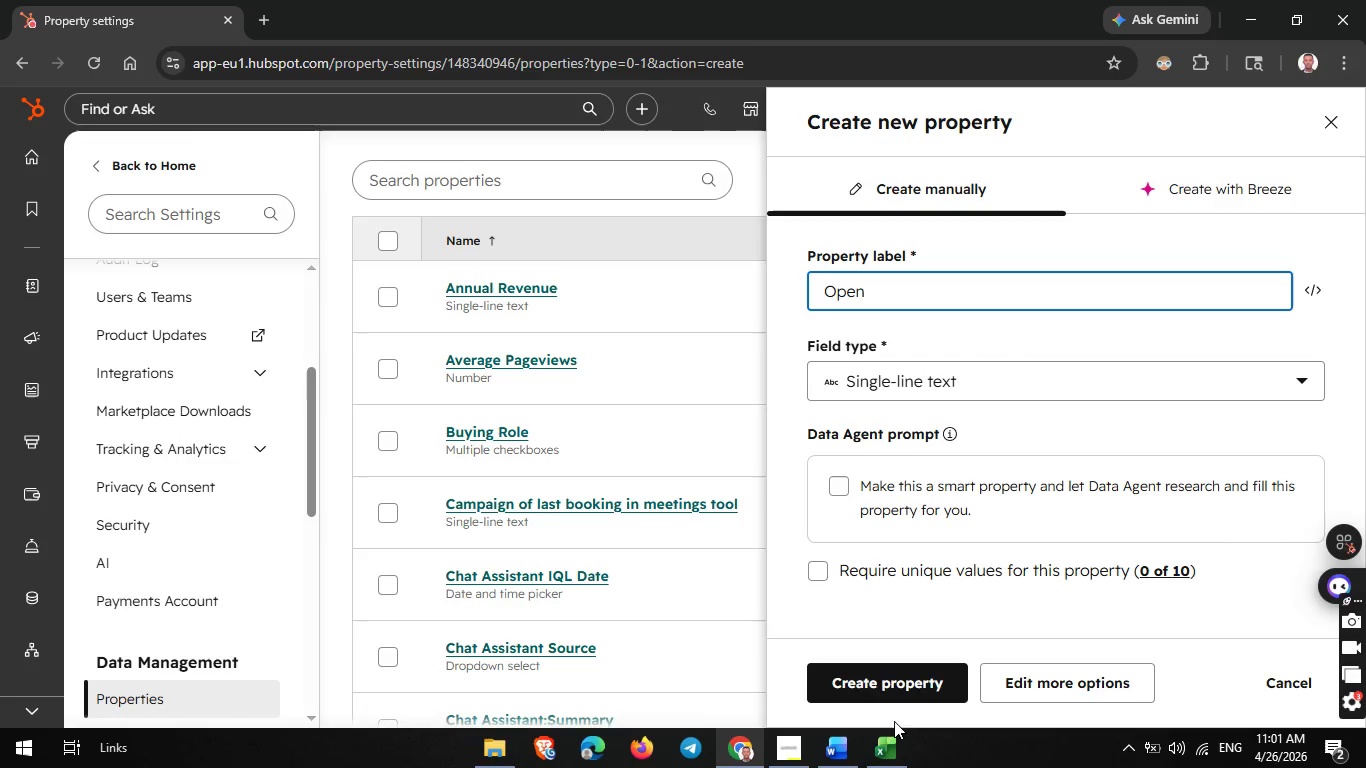 
left_click([891, 743])
 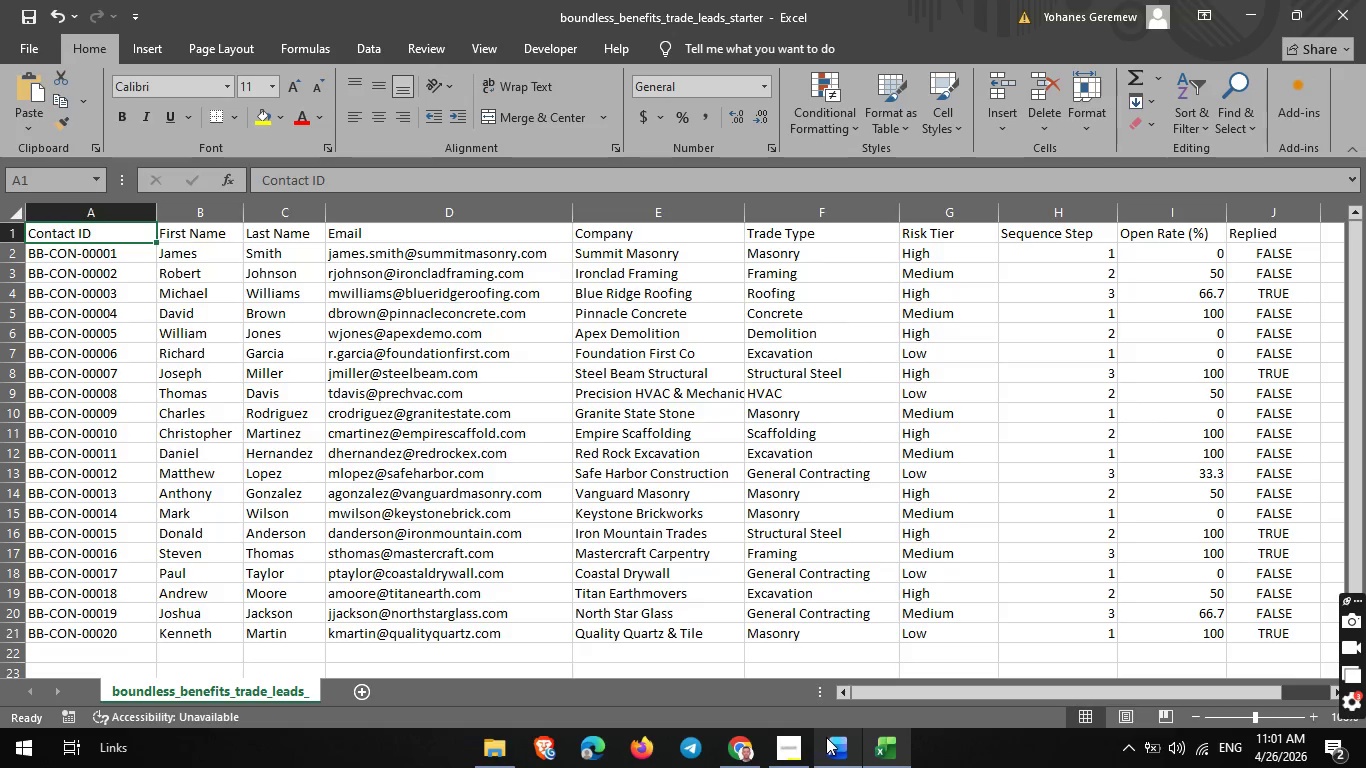 
wait(5.16)
 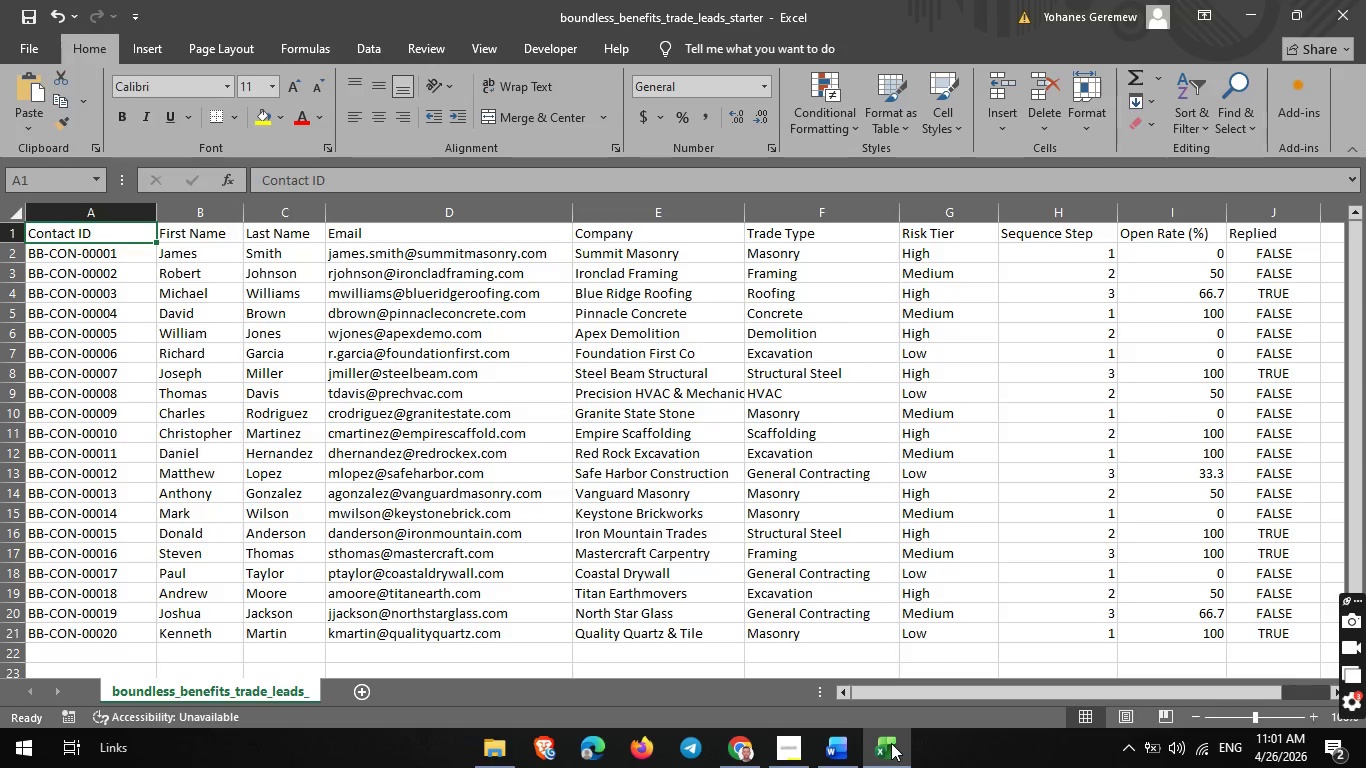 
left_click([744, 756])
 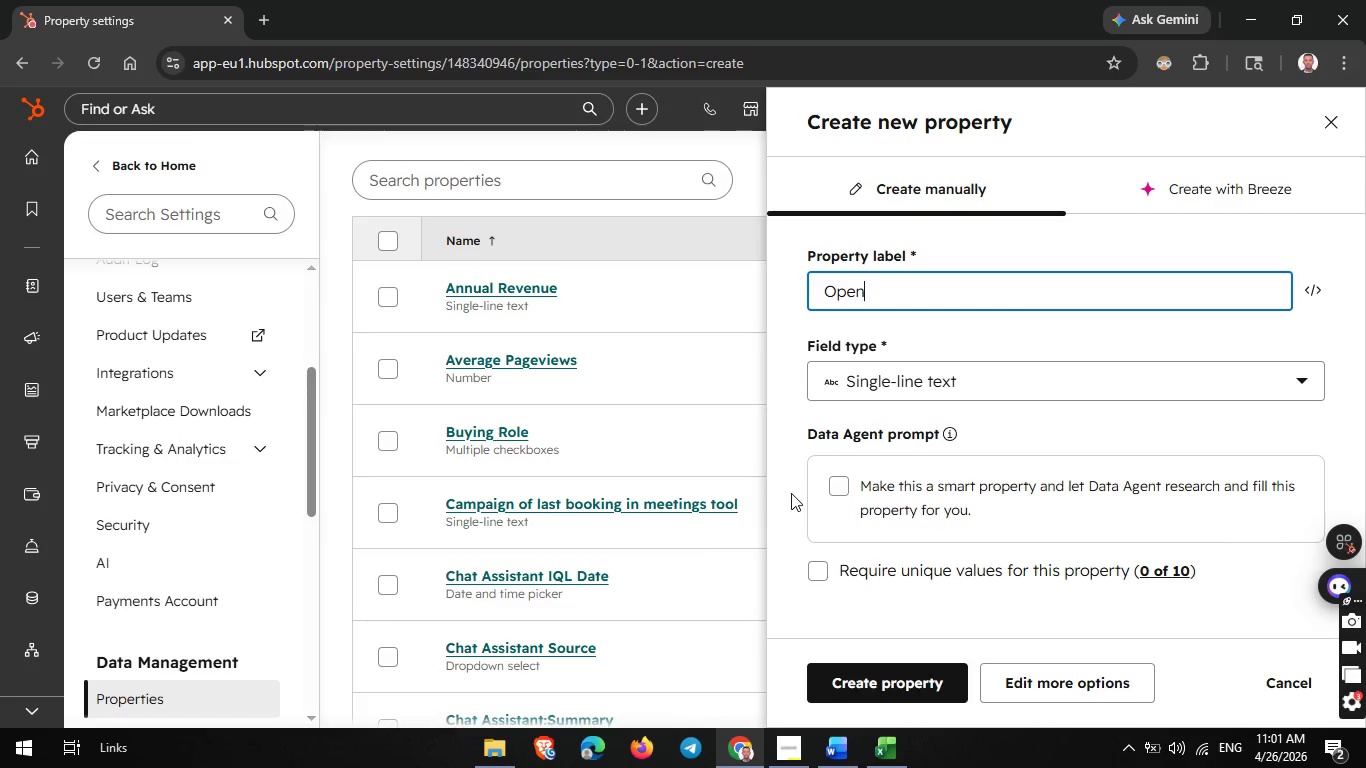 
type( Rate9%)
key(Backspace)
key(Backspace)
type((5)
key(Backspace)
type(%))
 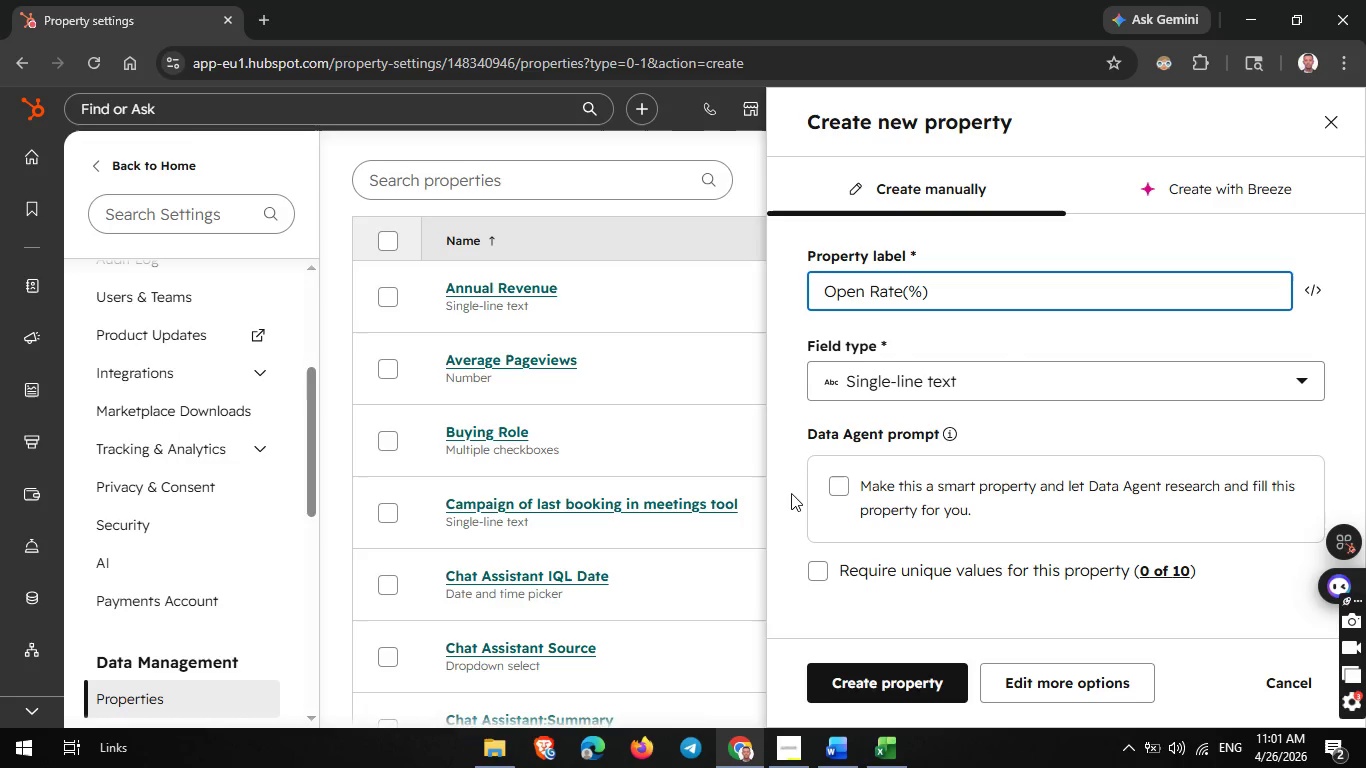 
left_click([895, 746])
 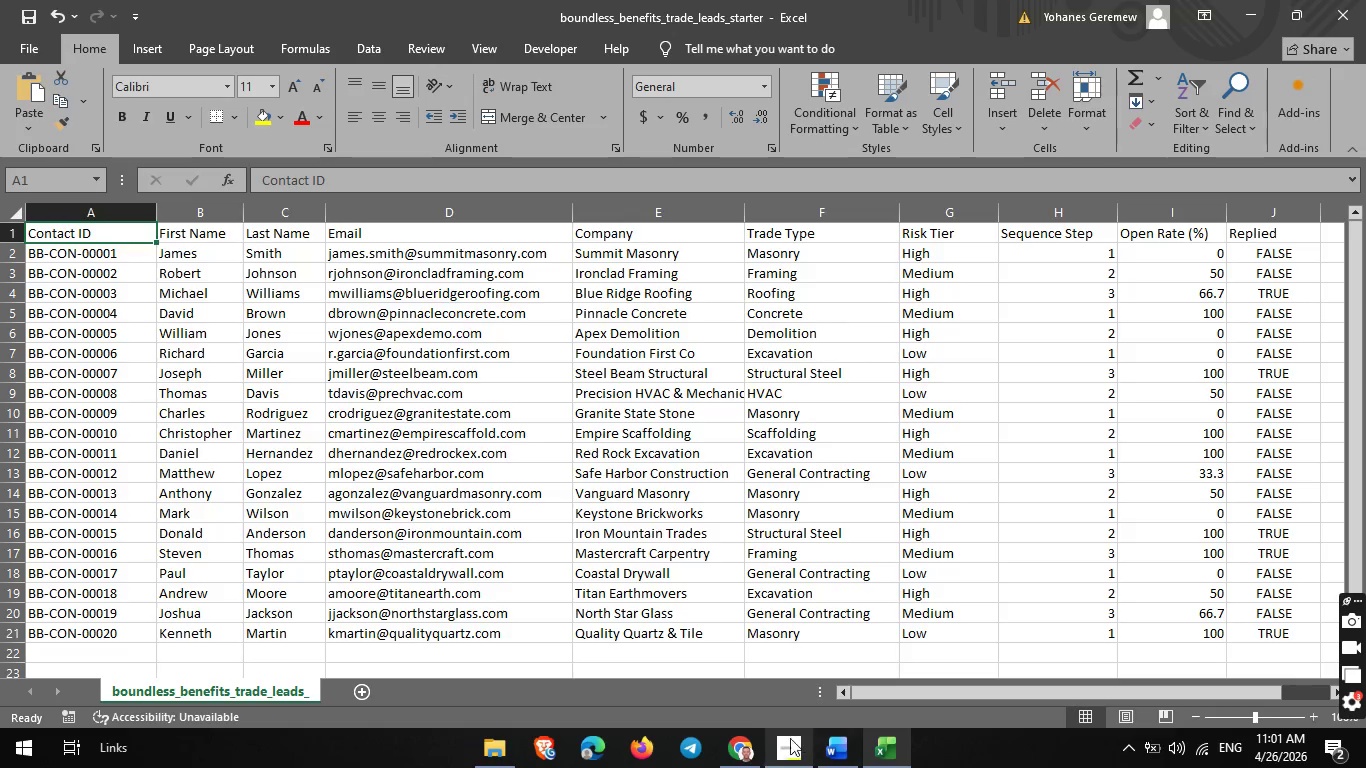 
left_click([738, 744])
 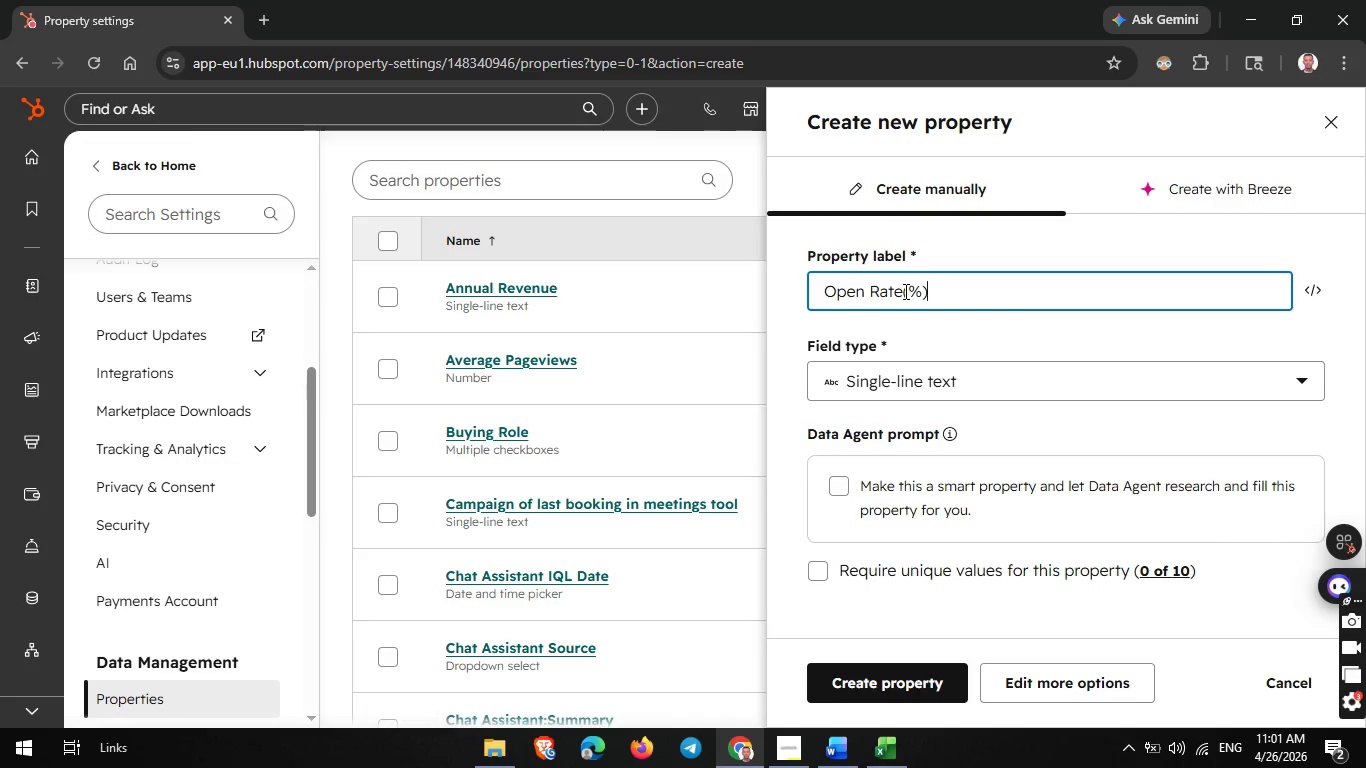 
left_click([901, 291])
 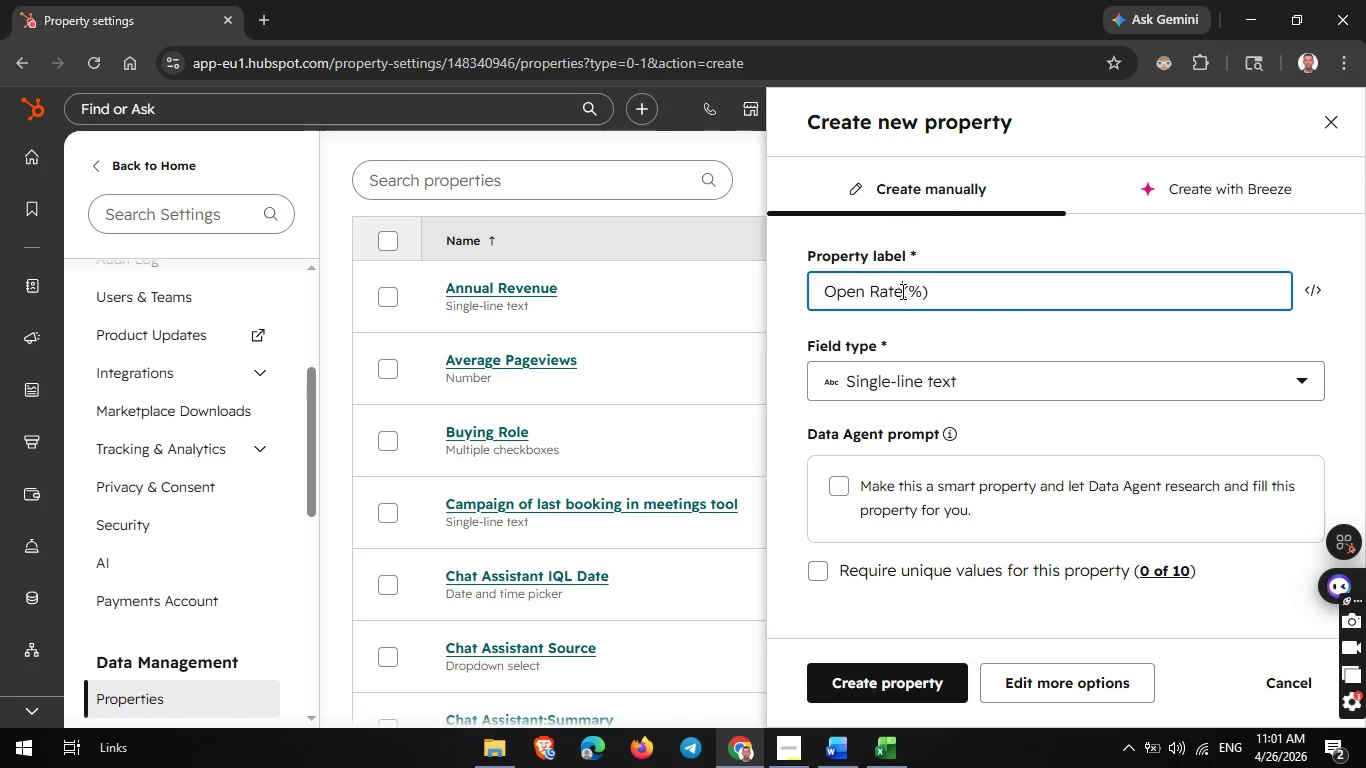 
key(Space)
 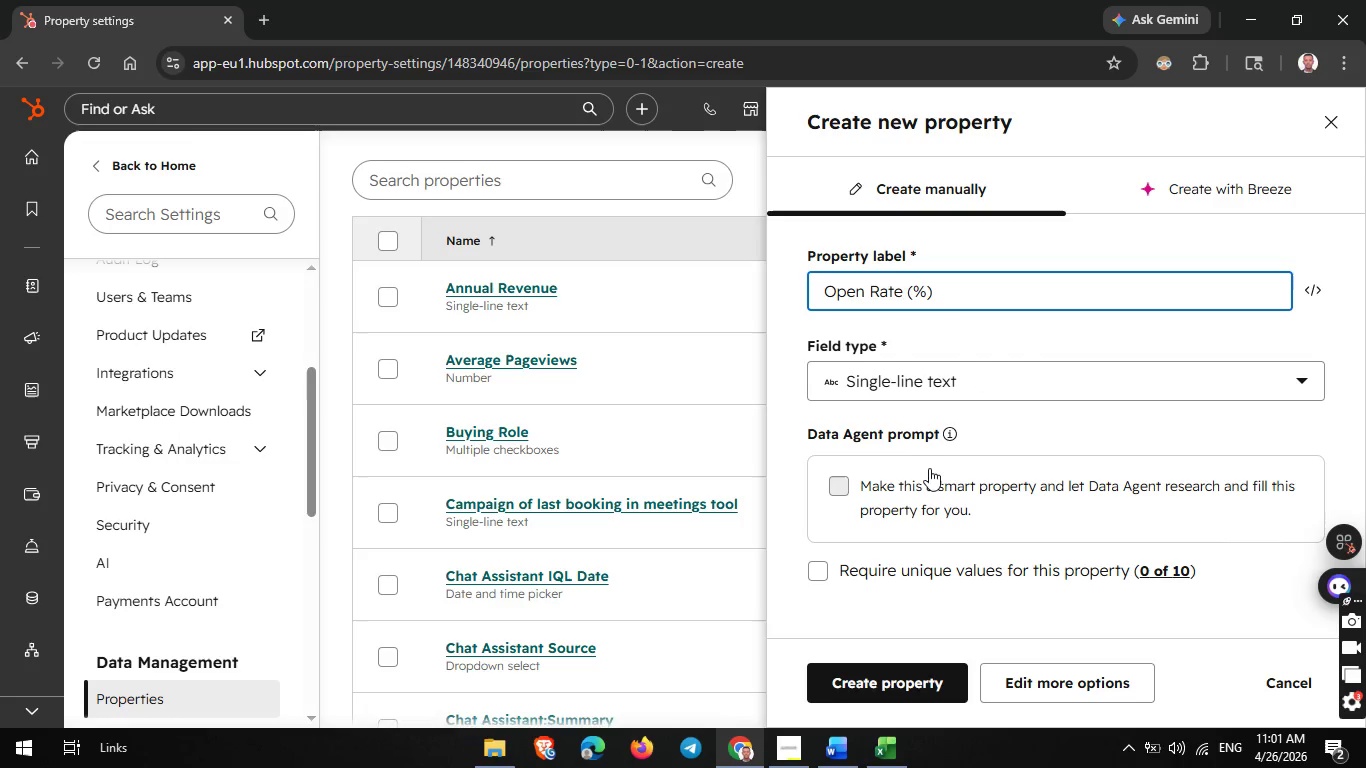 
left_click([960, 390])
 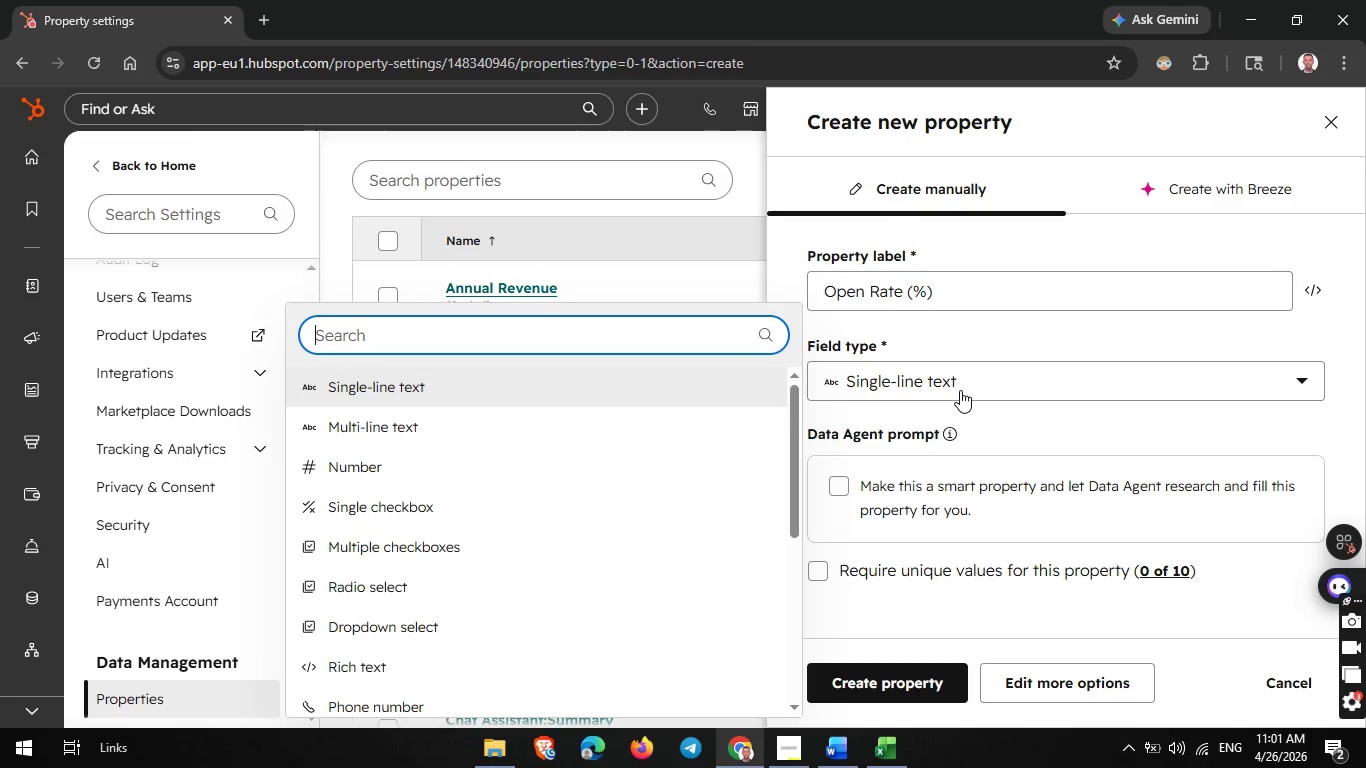 
type(nu)
 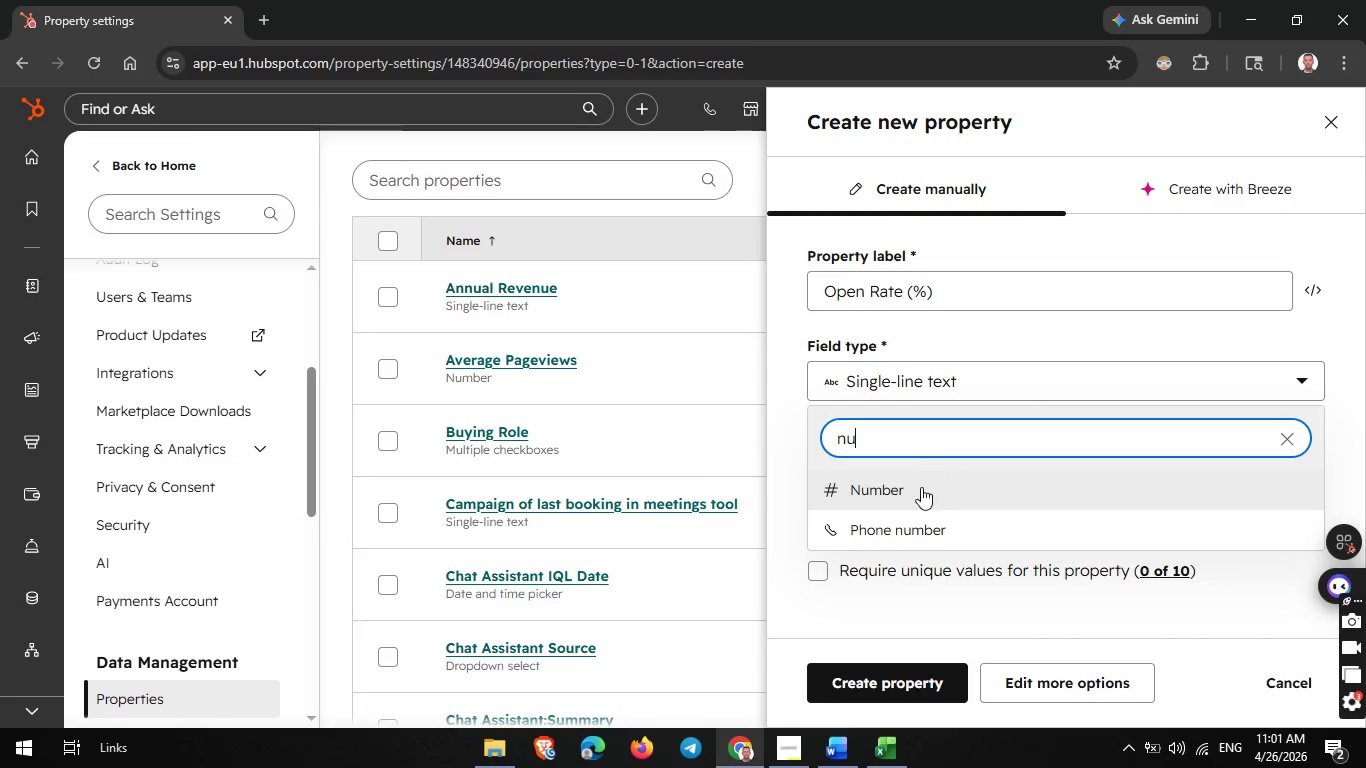 
left_click([914, 492])
 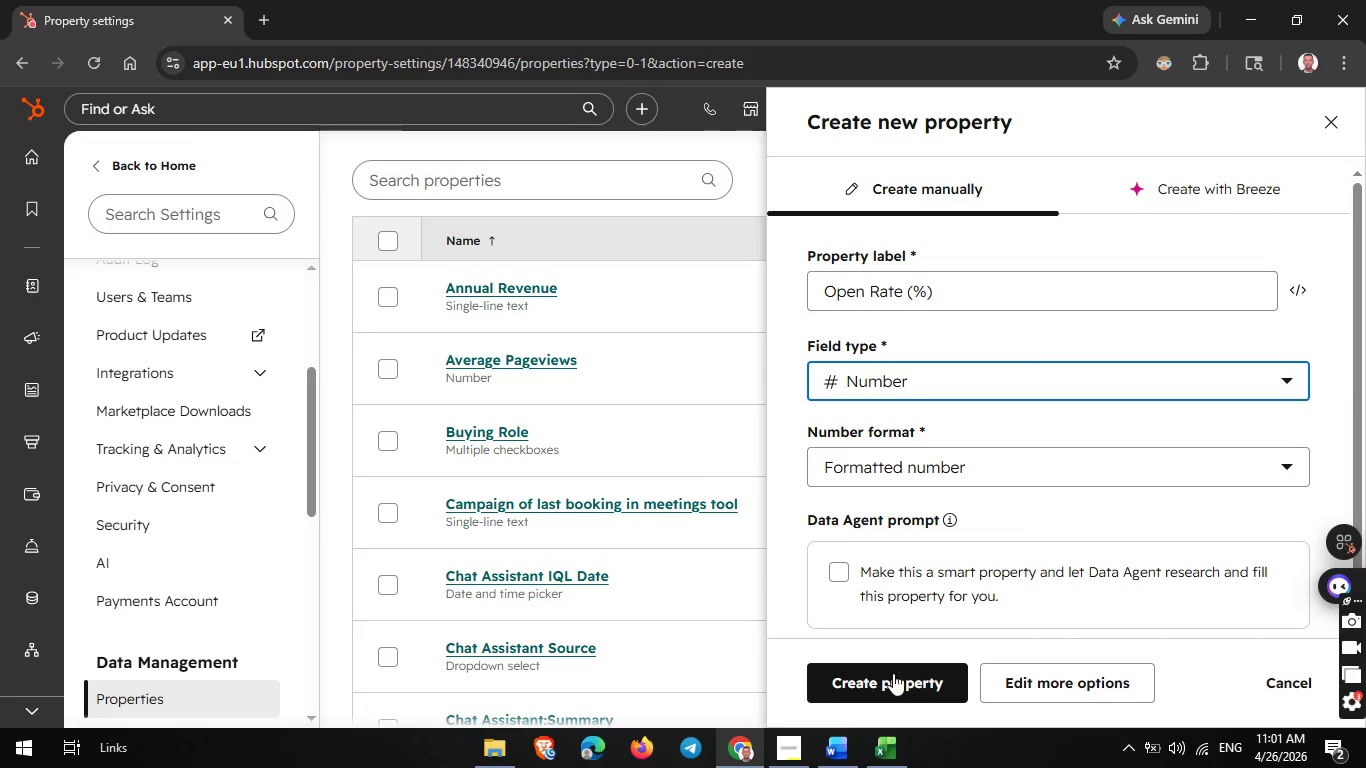 
left_click([892, 677])
 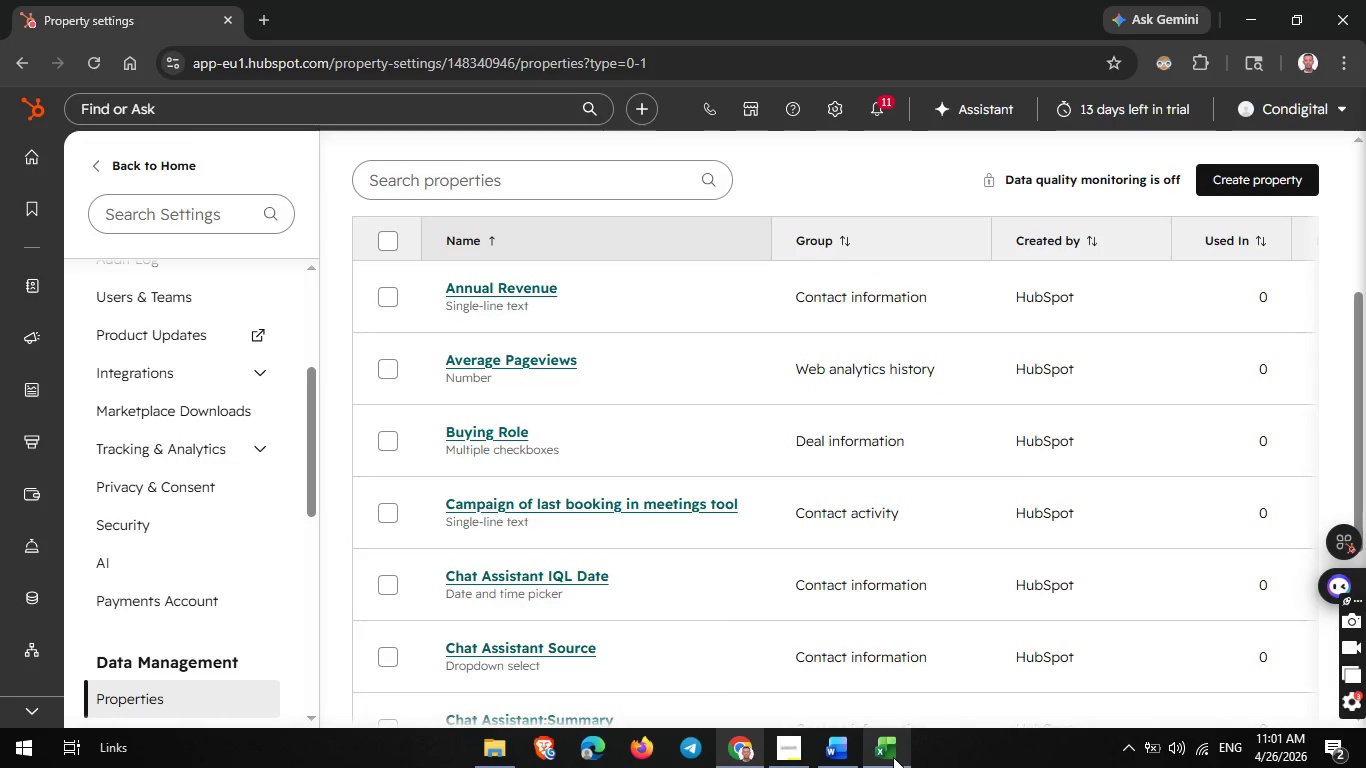 
left_click([890, 760])
 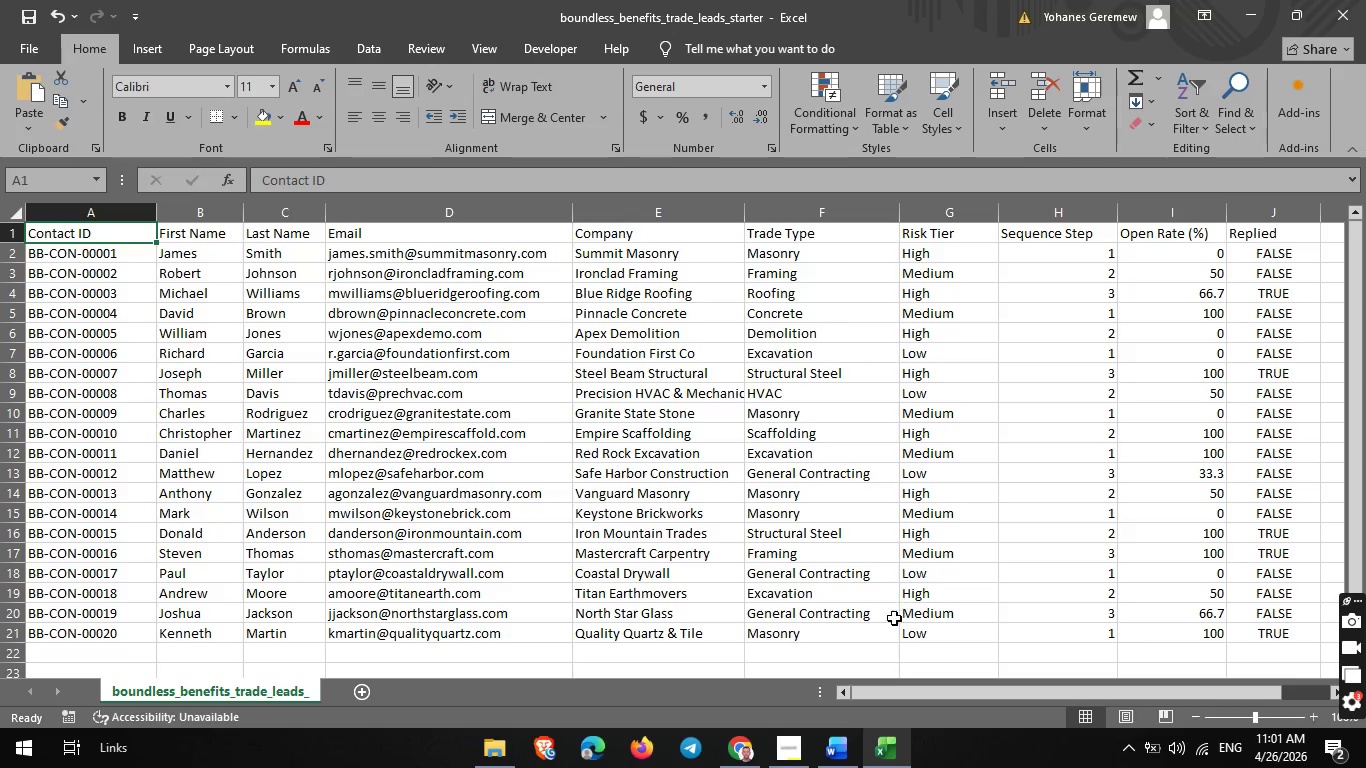 
left_click([746, 750])
 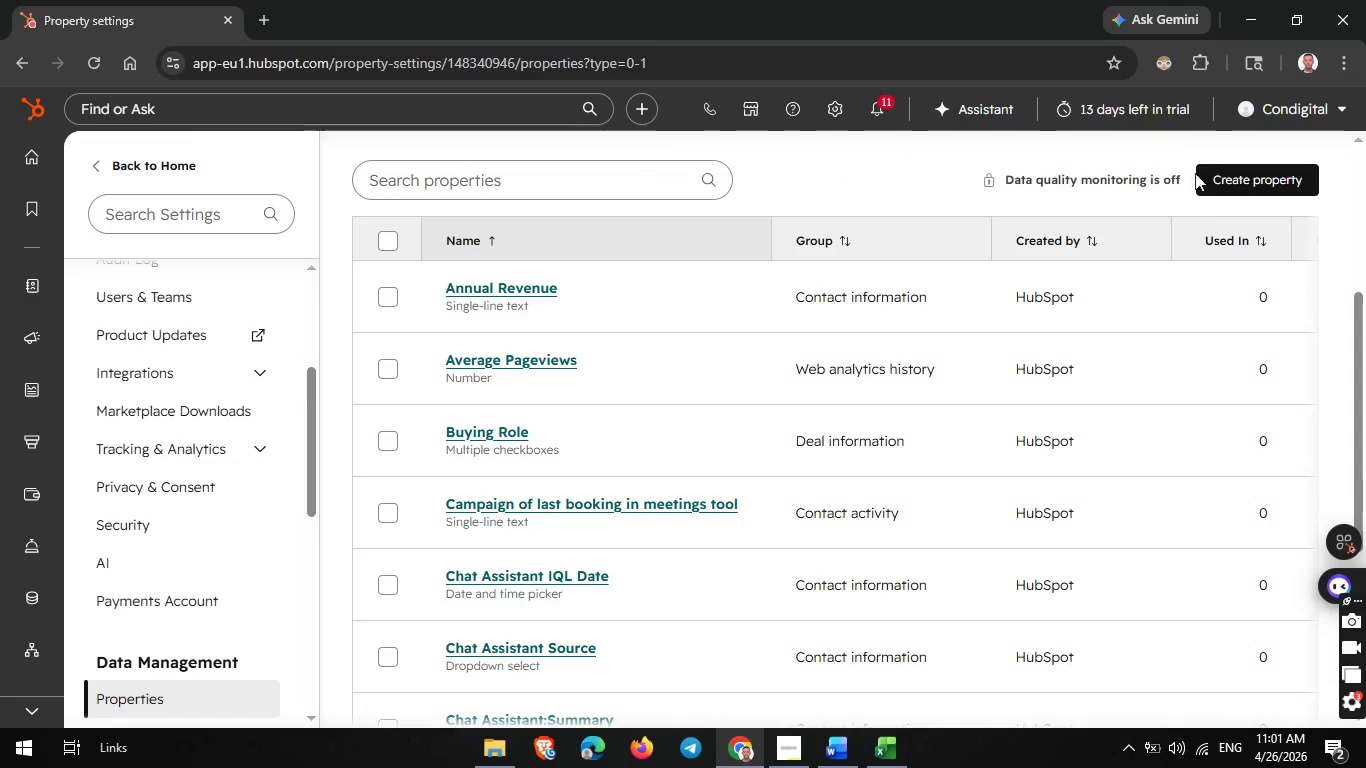 
left_click([1202, 176])
 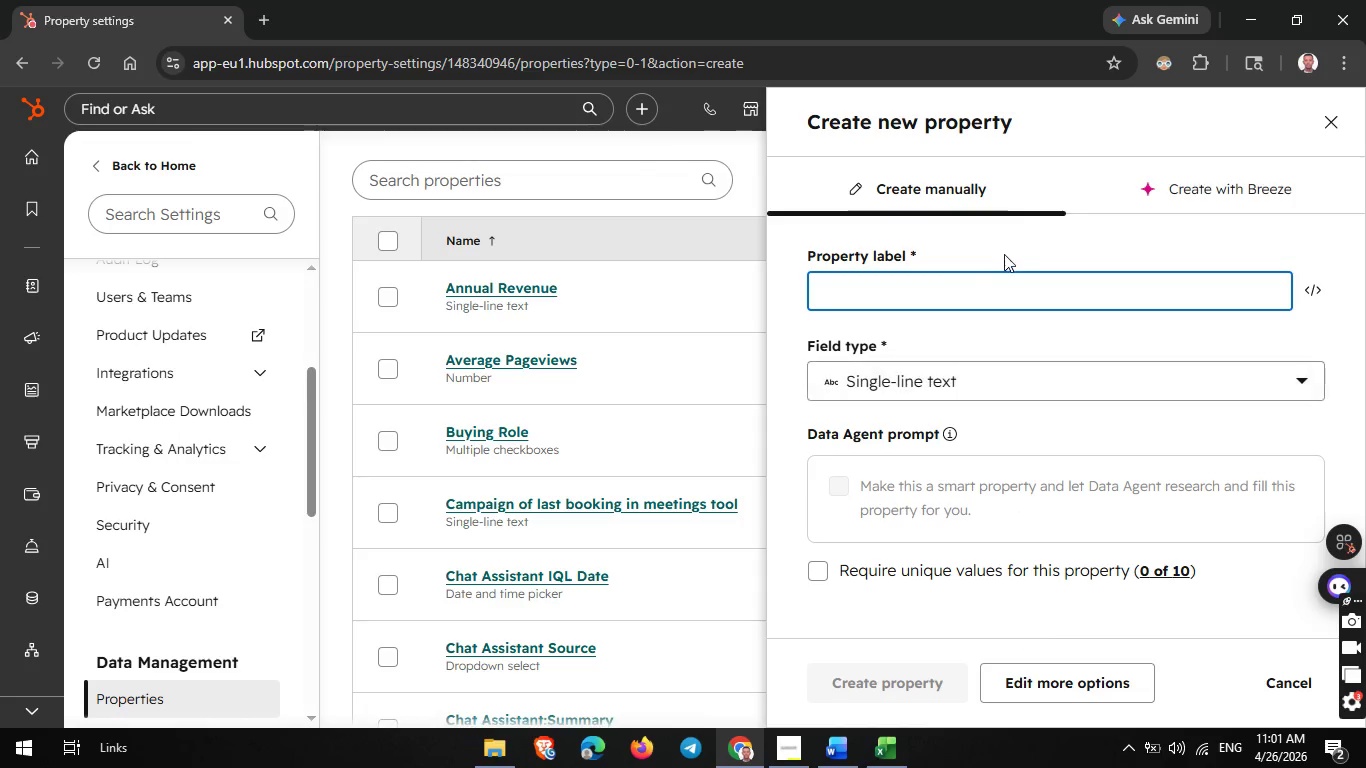 
left_click([950, 302])
 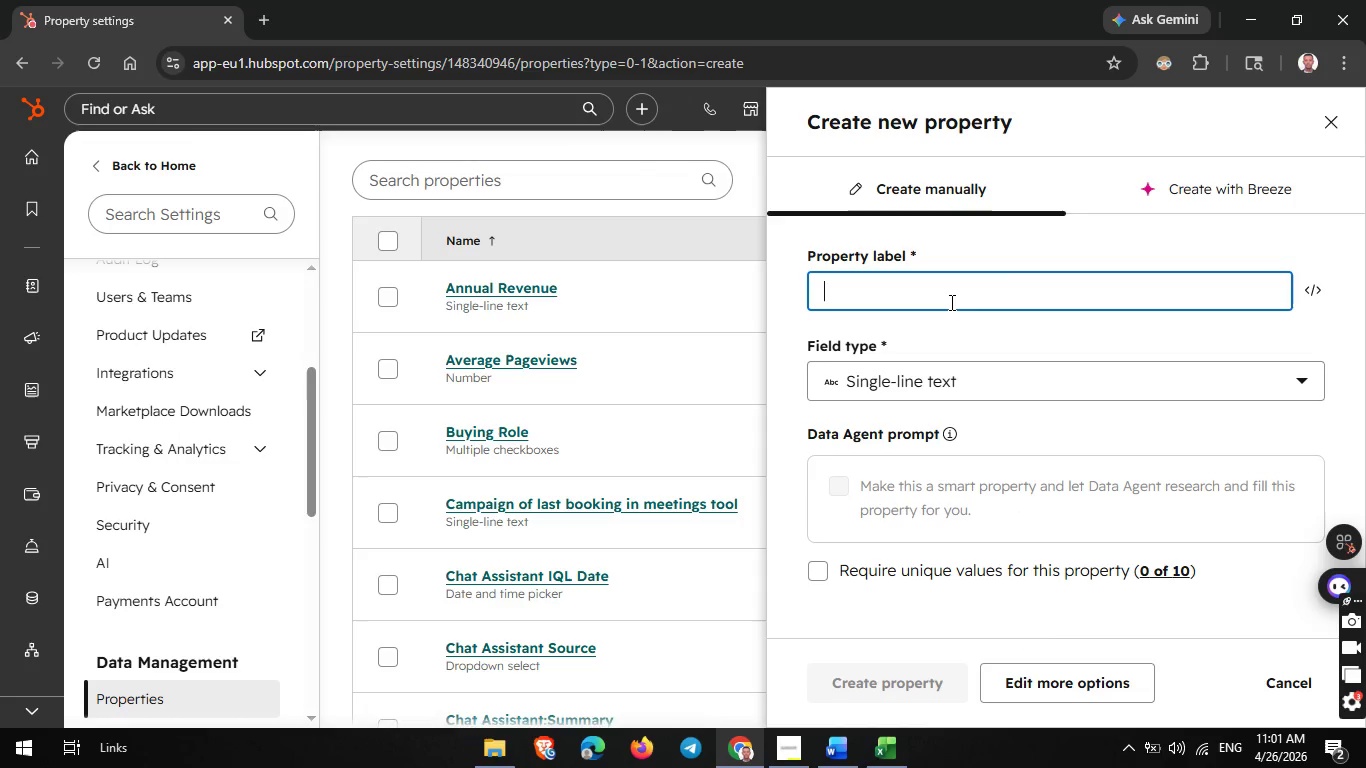 
type(Replied)
 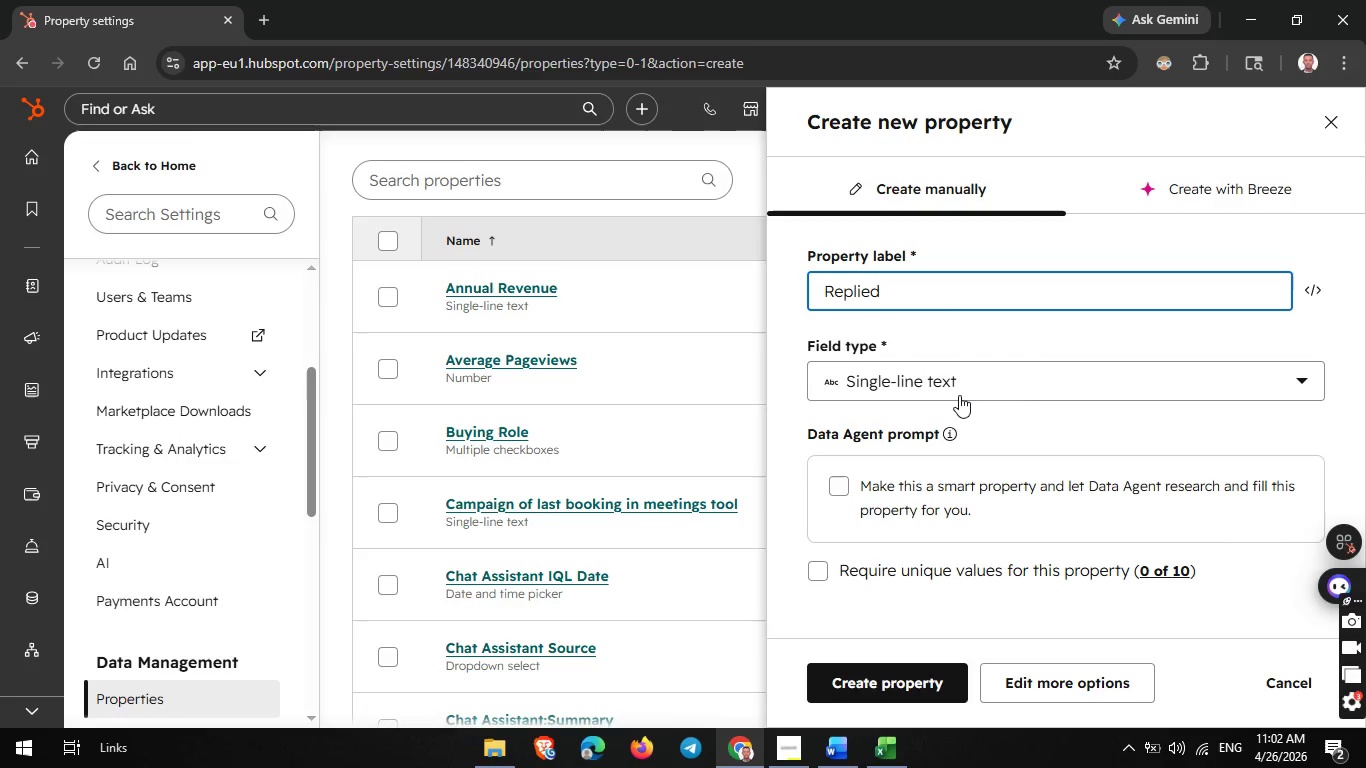 
left_click([970, 362])
 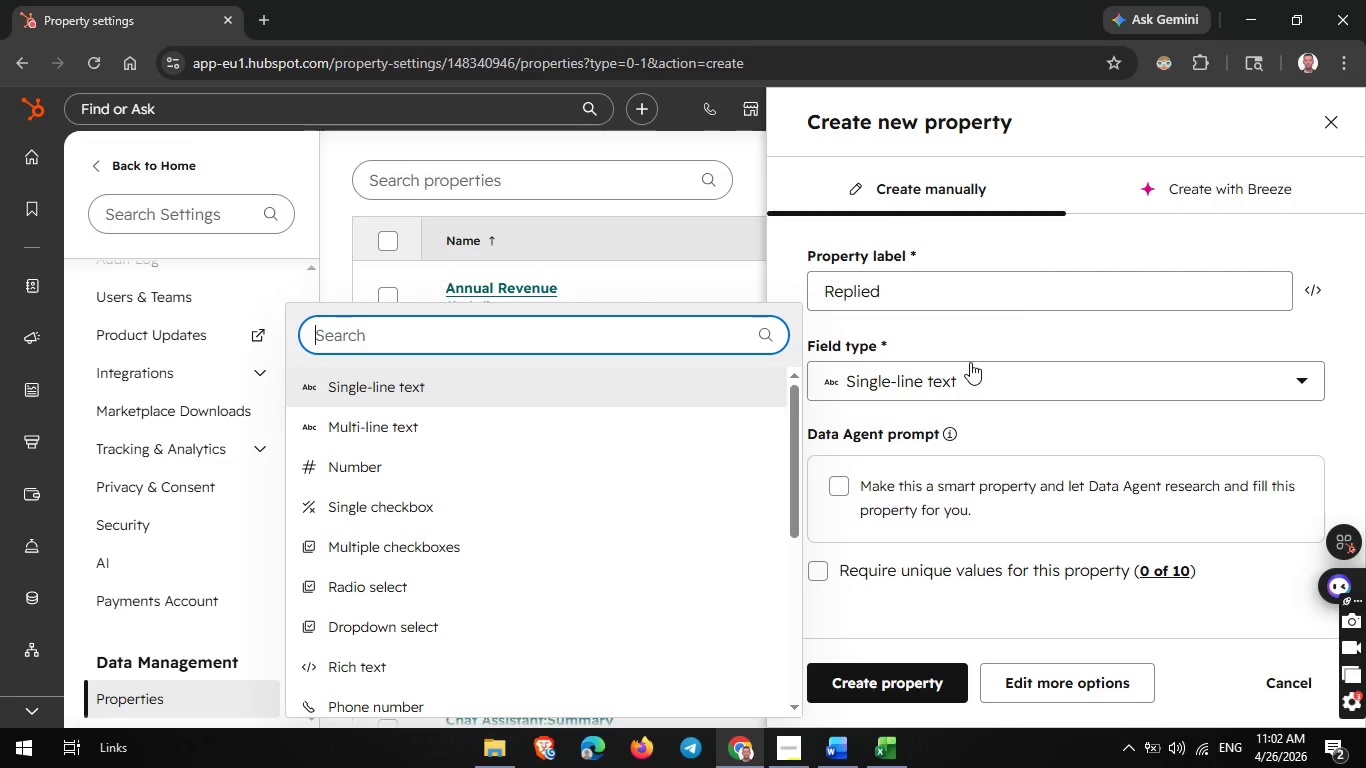 
wait(20.12)
 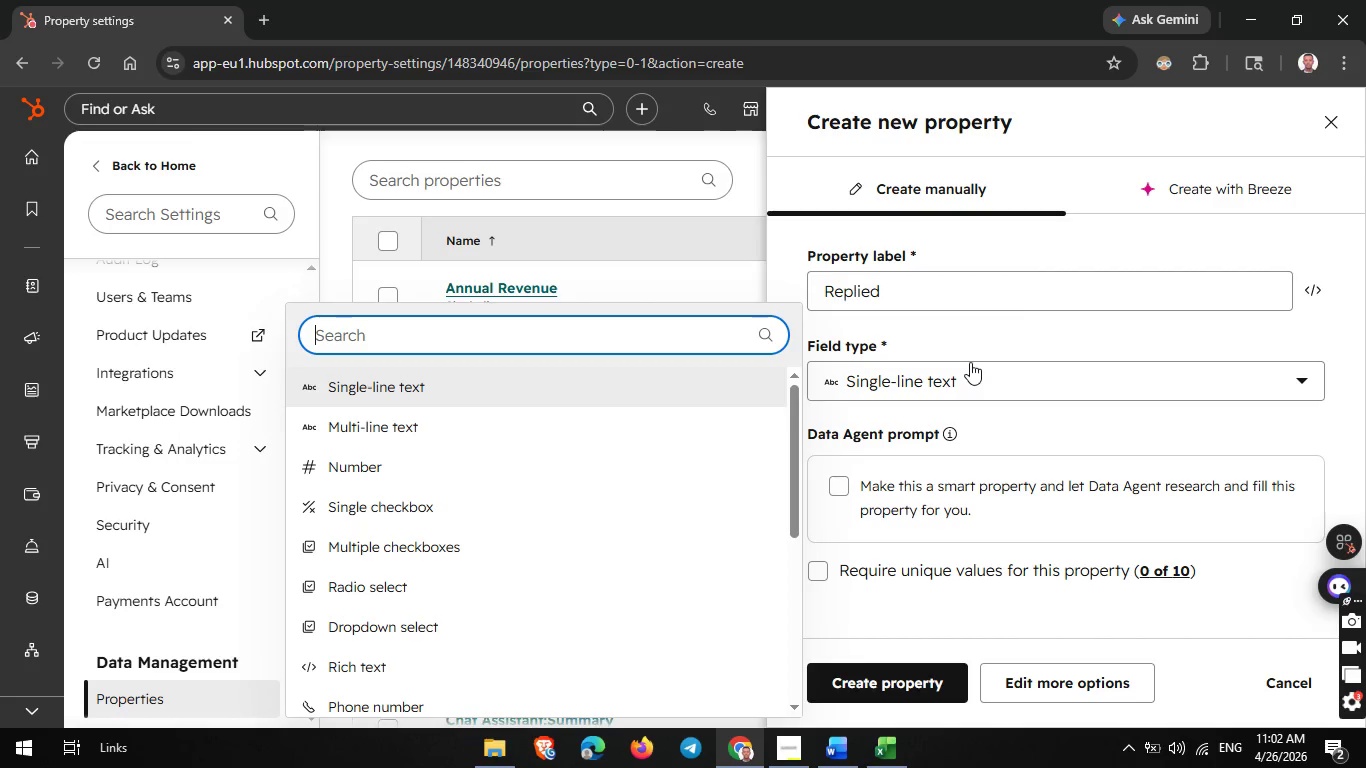 
left_click([880, 747])
 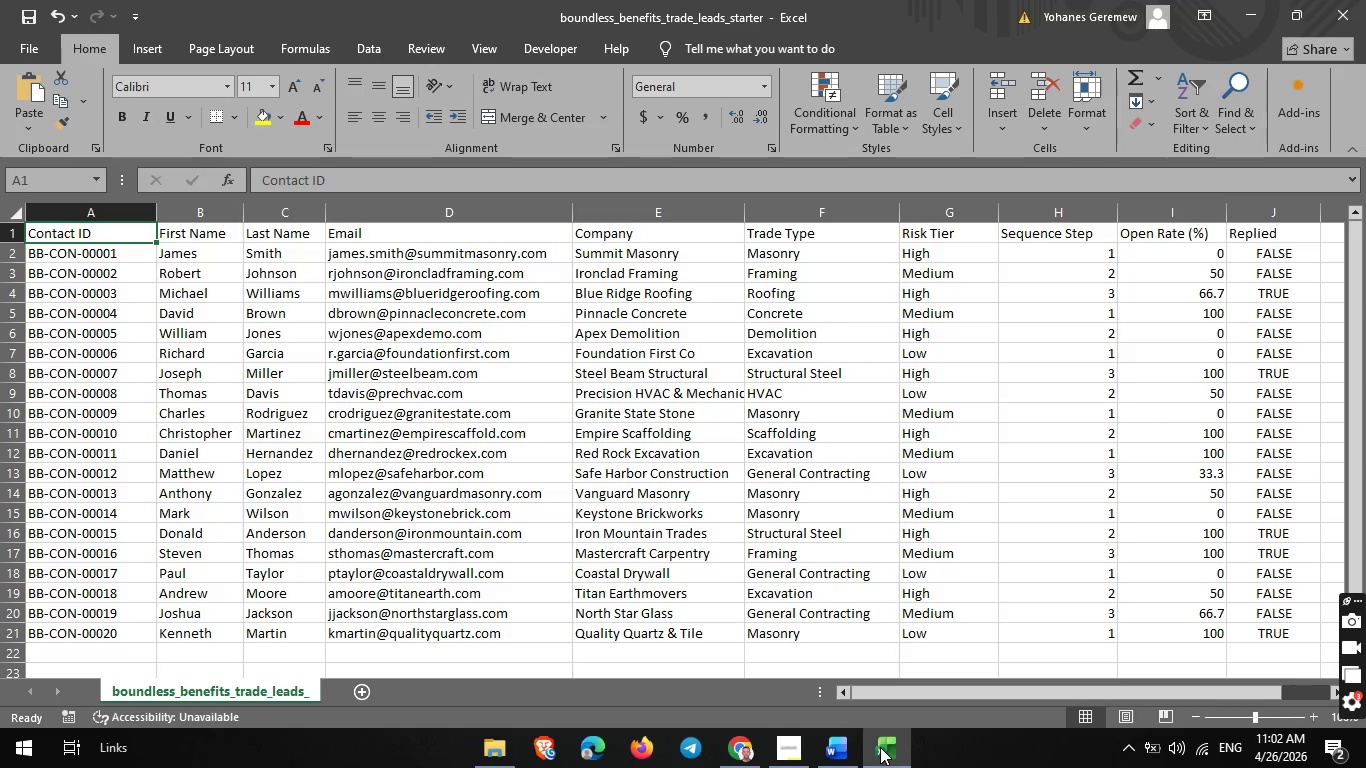 
left_click([879, 748])
 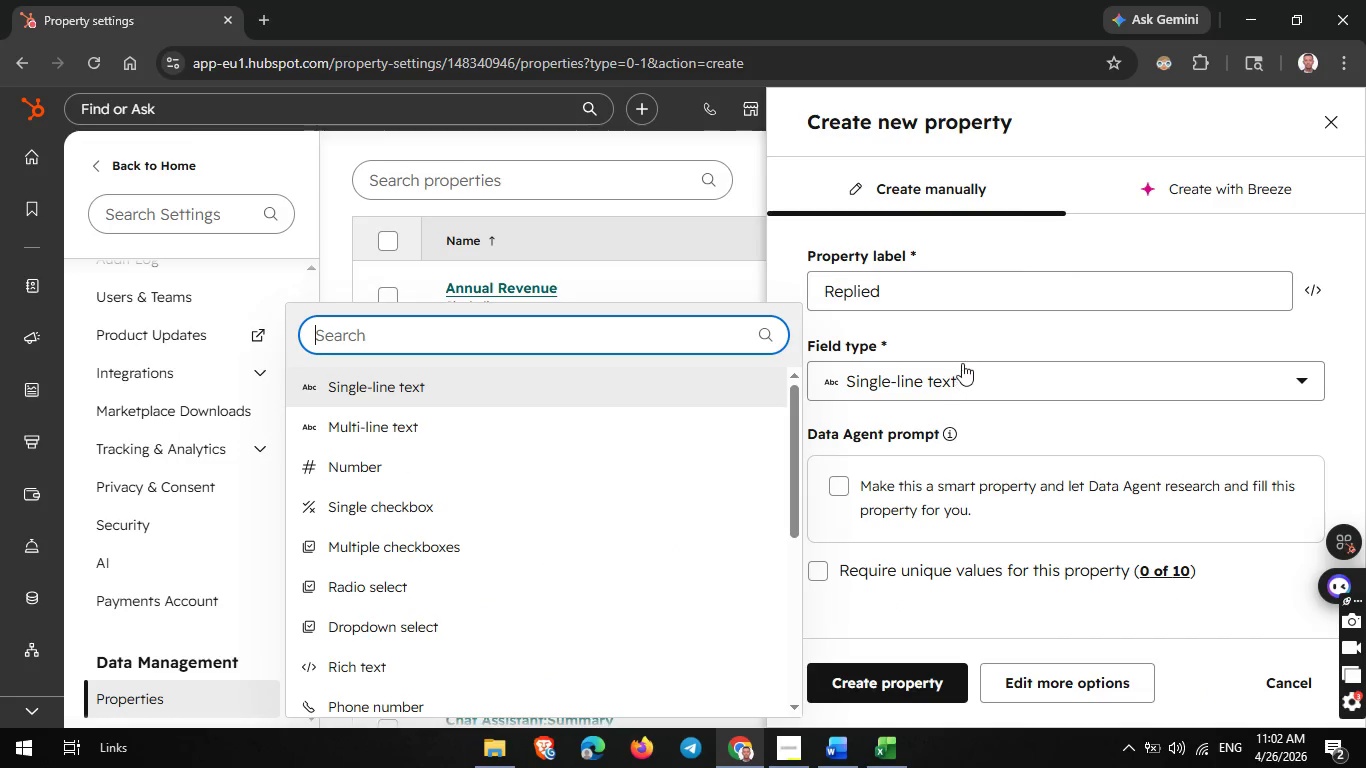 
left_click([958, 376])
 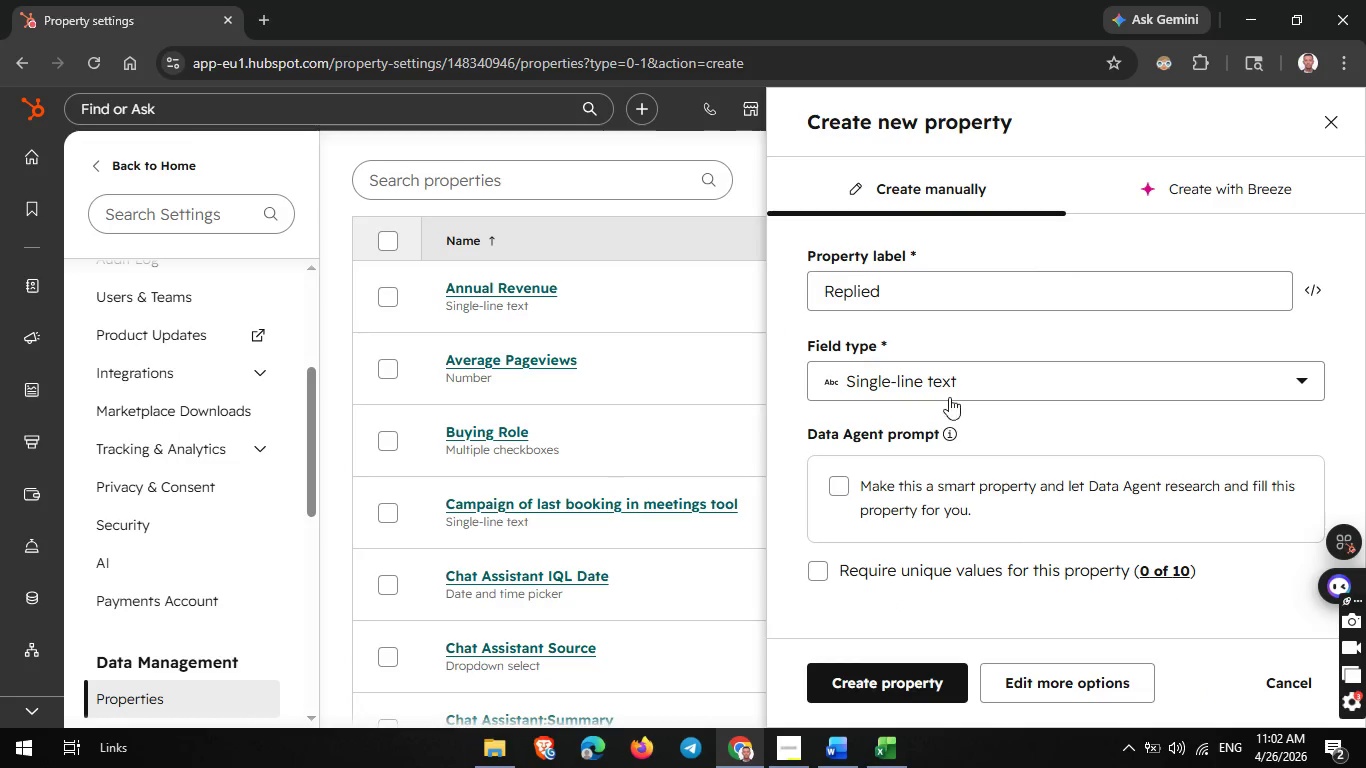 
left_click([967, 389])
 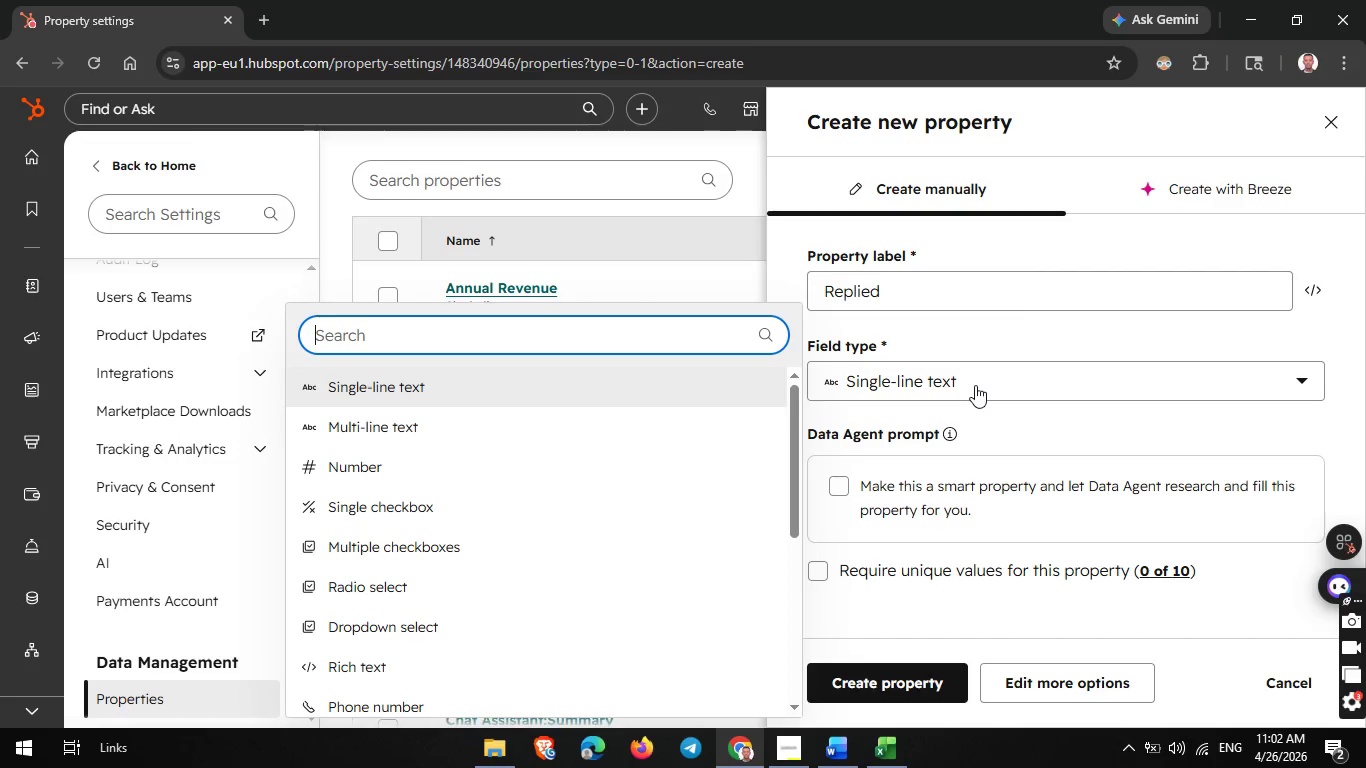 
key(D)
 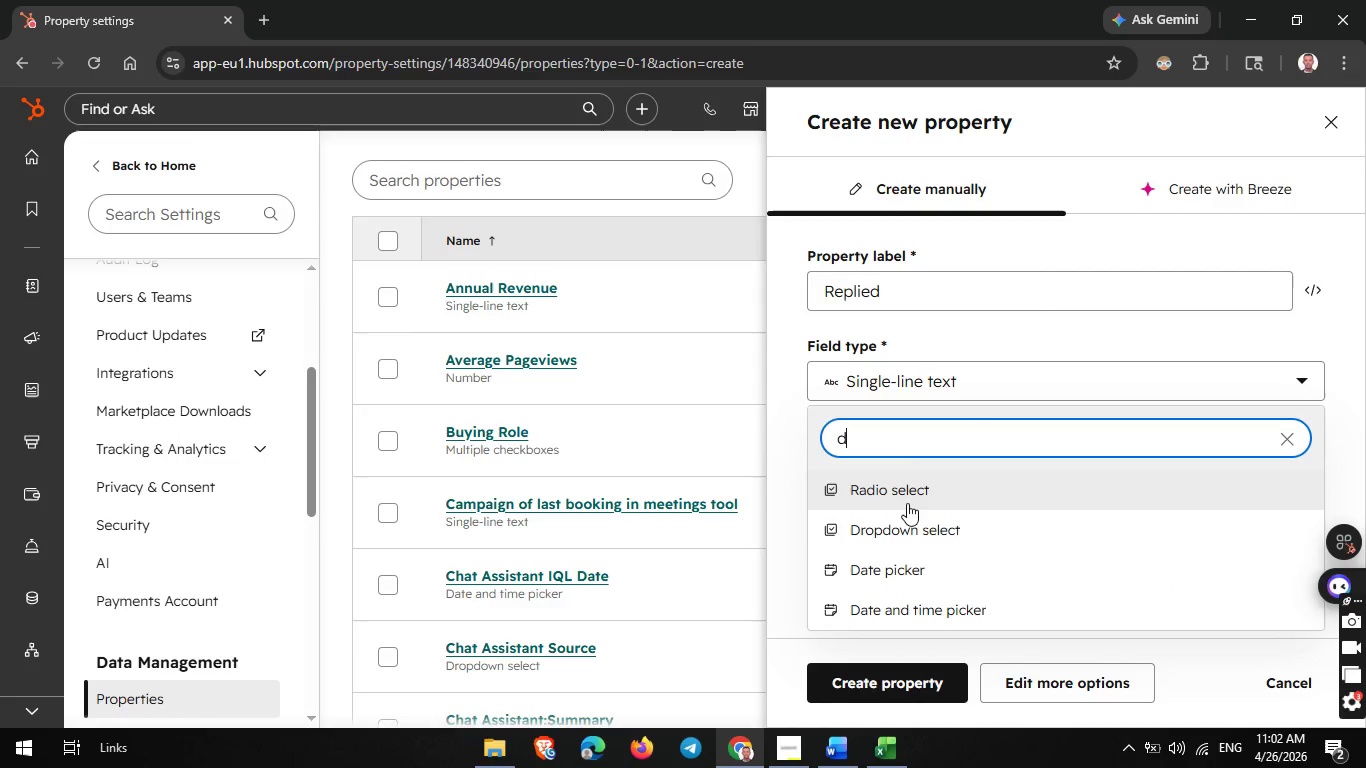 
left_click([889, 521])
 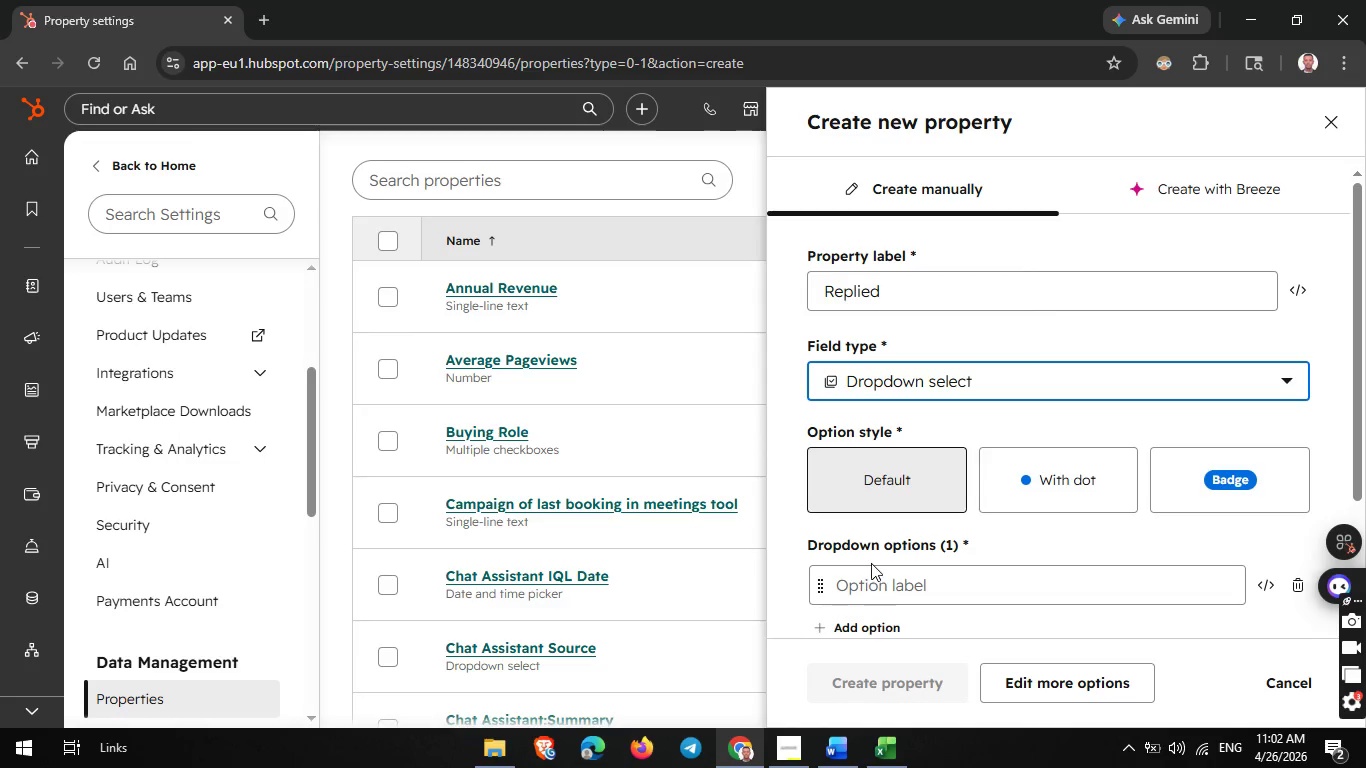 
scroll: coordinate [871, 563], scroll_direction: down, amount: 1.0
 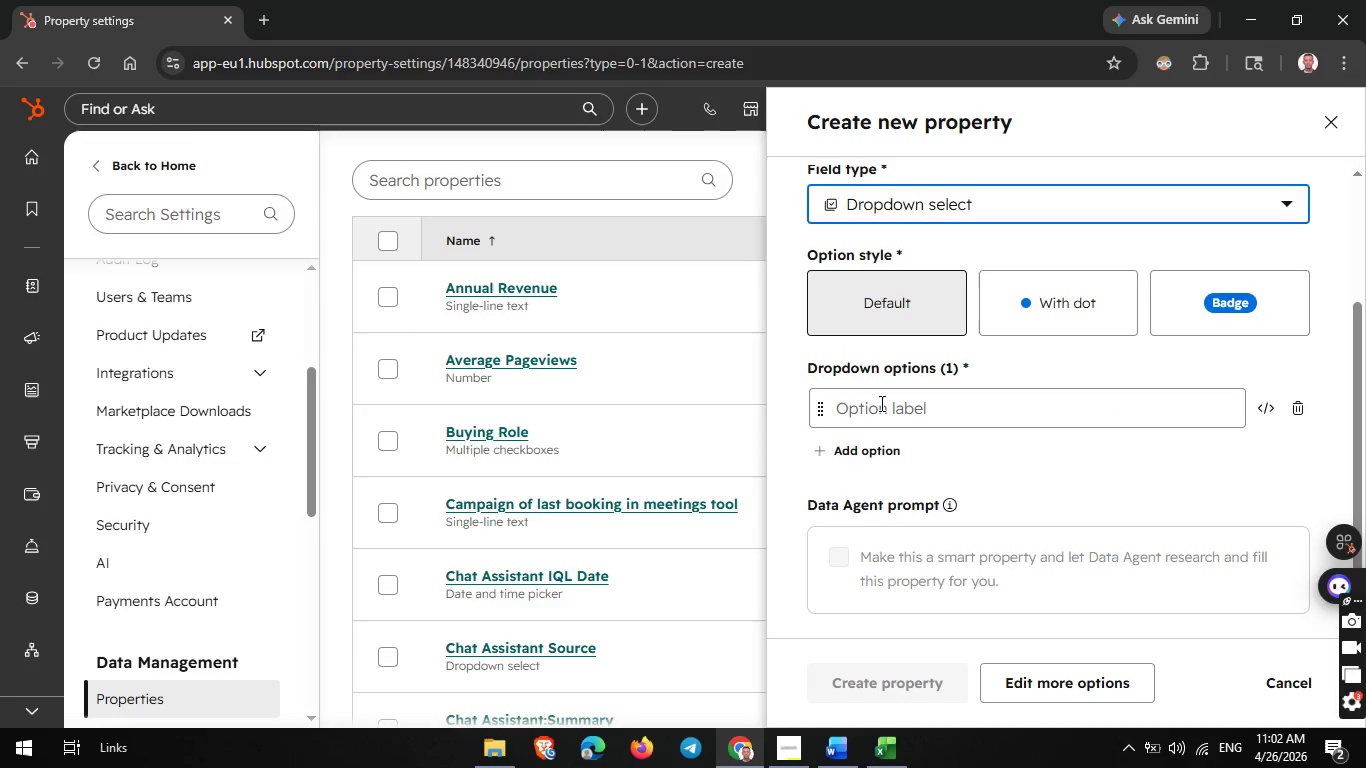 
left_click([880, 403])
 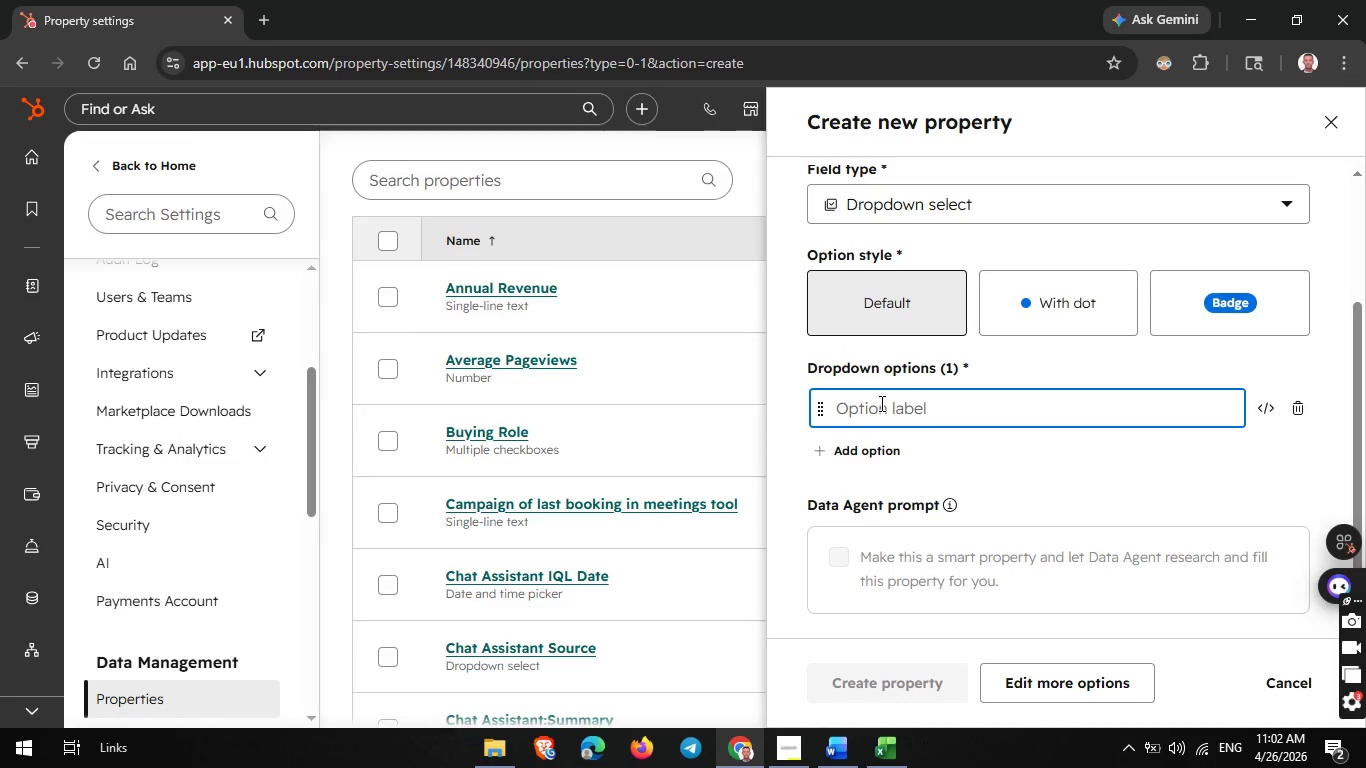 
type(False)
 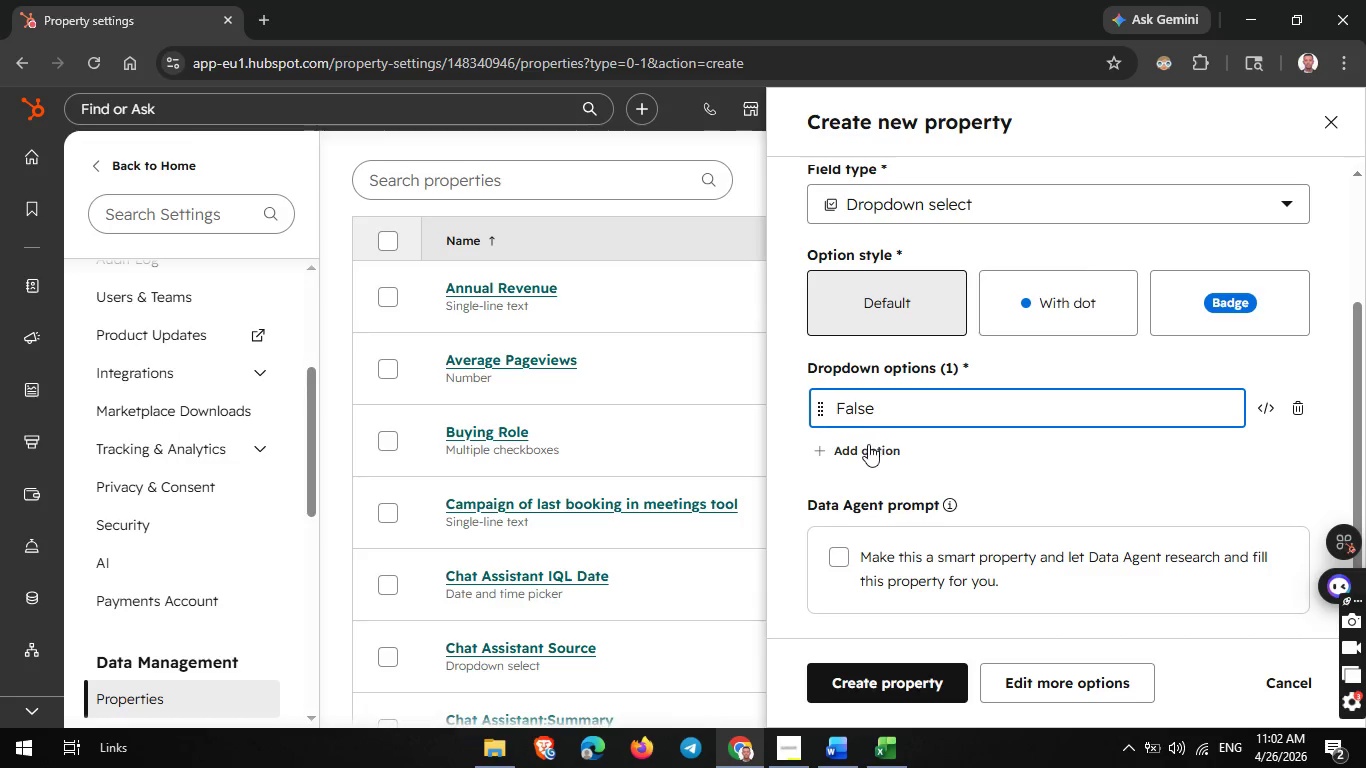 
left_click([865, 446])
 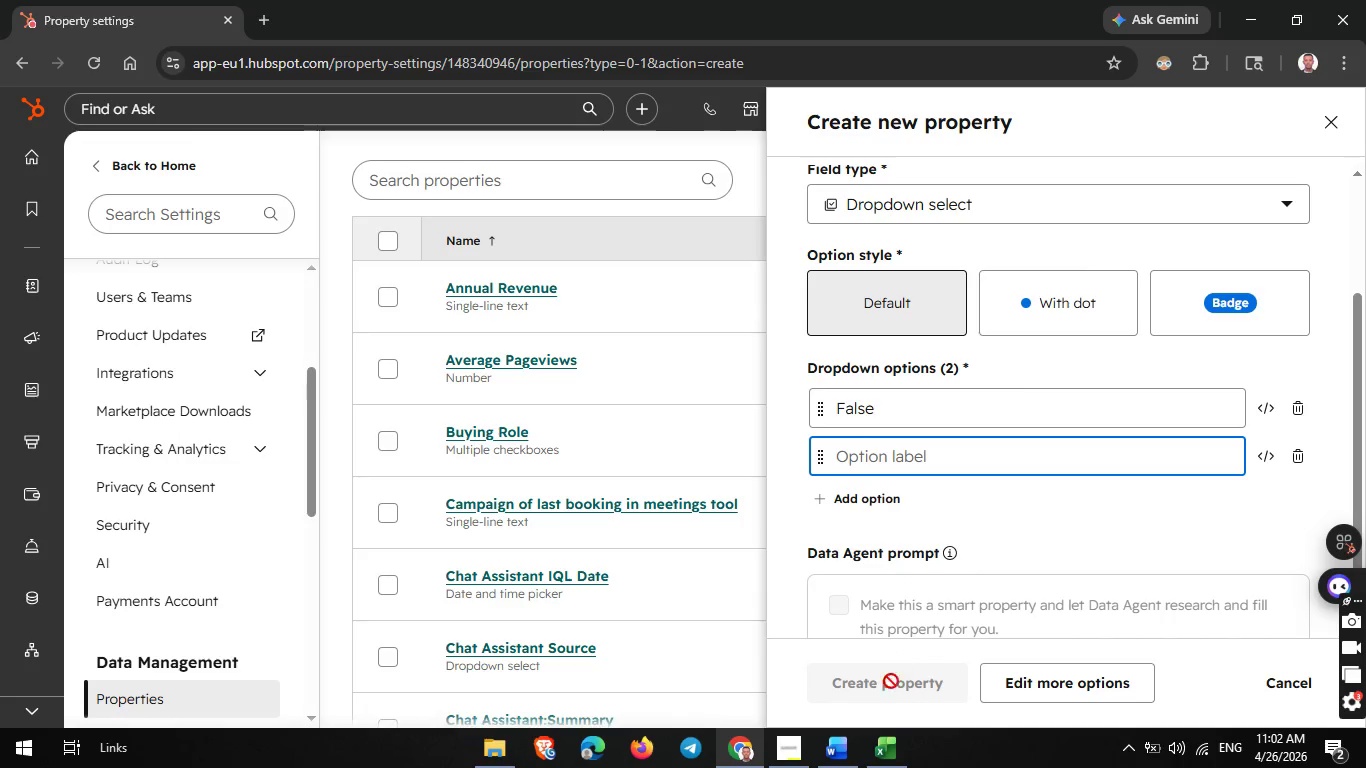 
left_click([891, 756])
 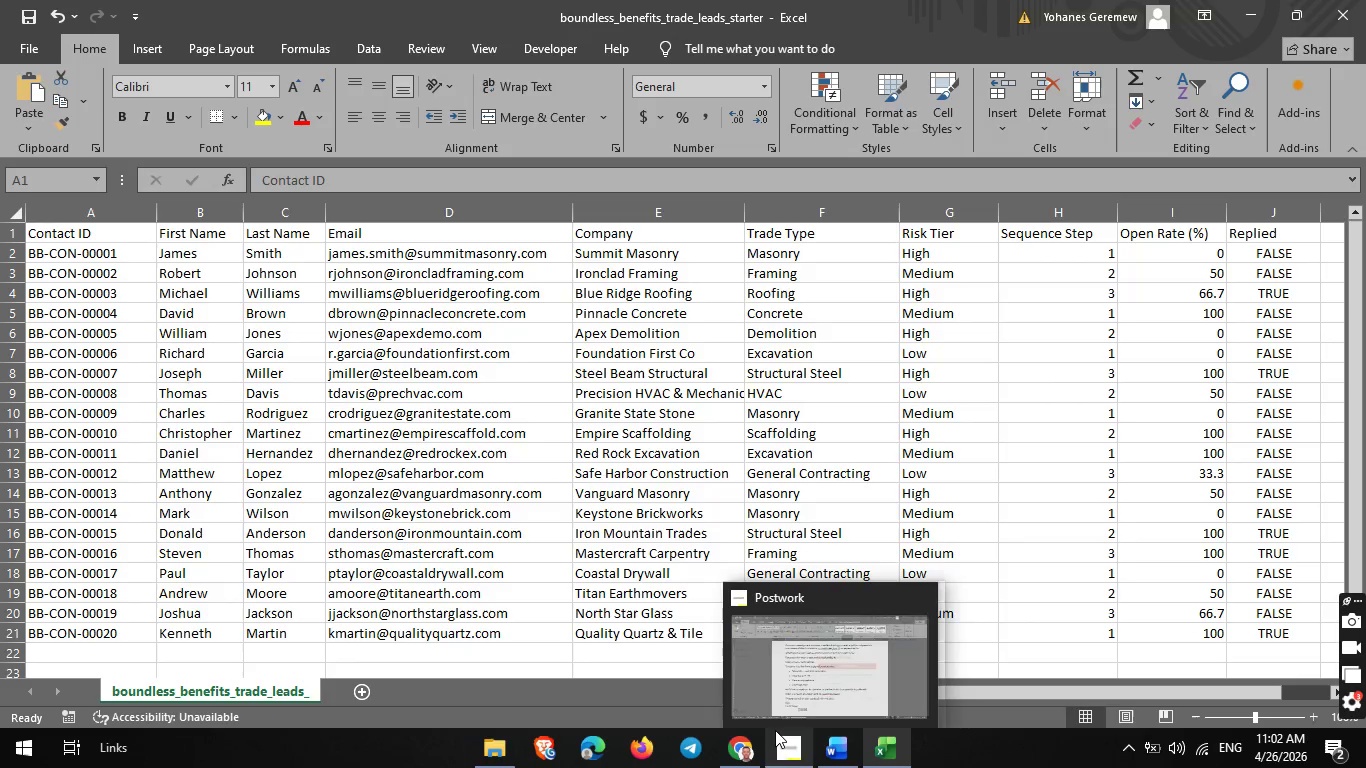 
wait(6.31)
 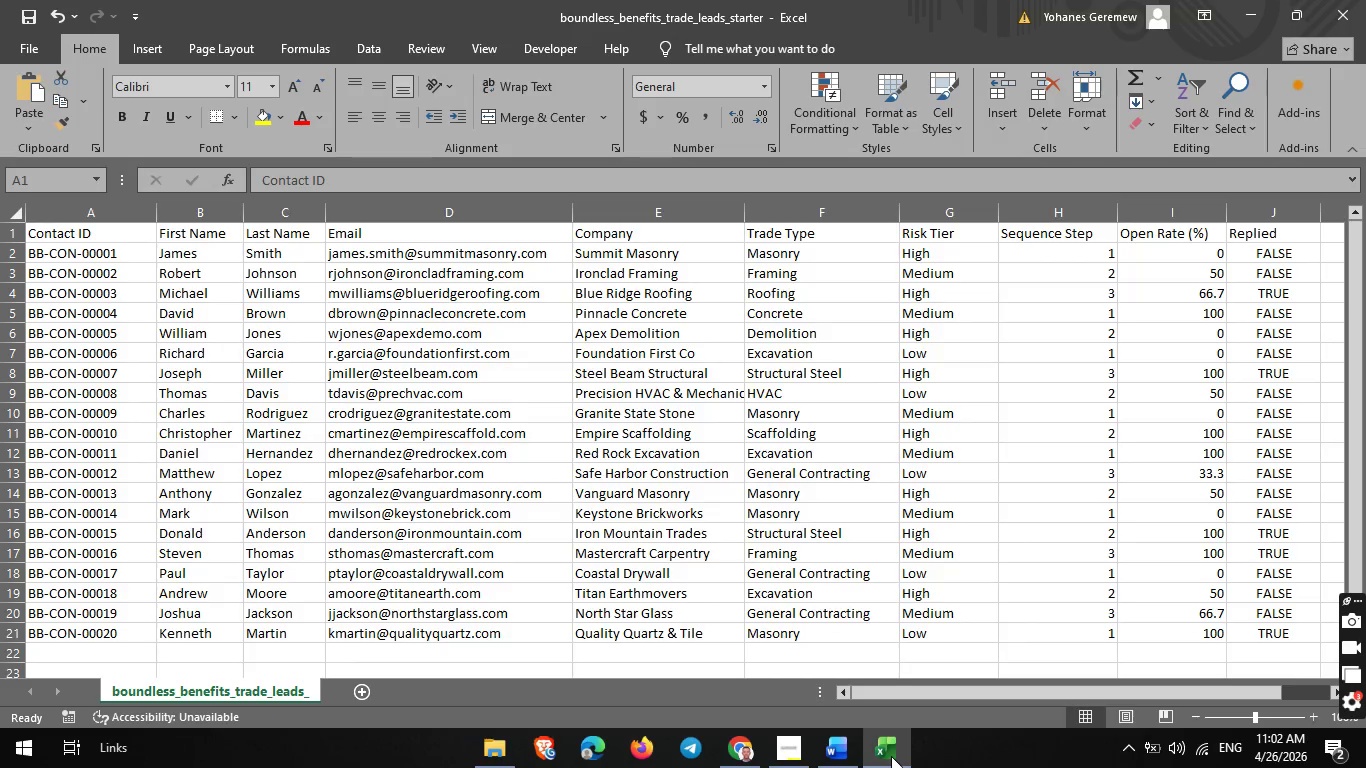 
left_click([749, 746])
 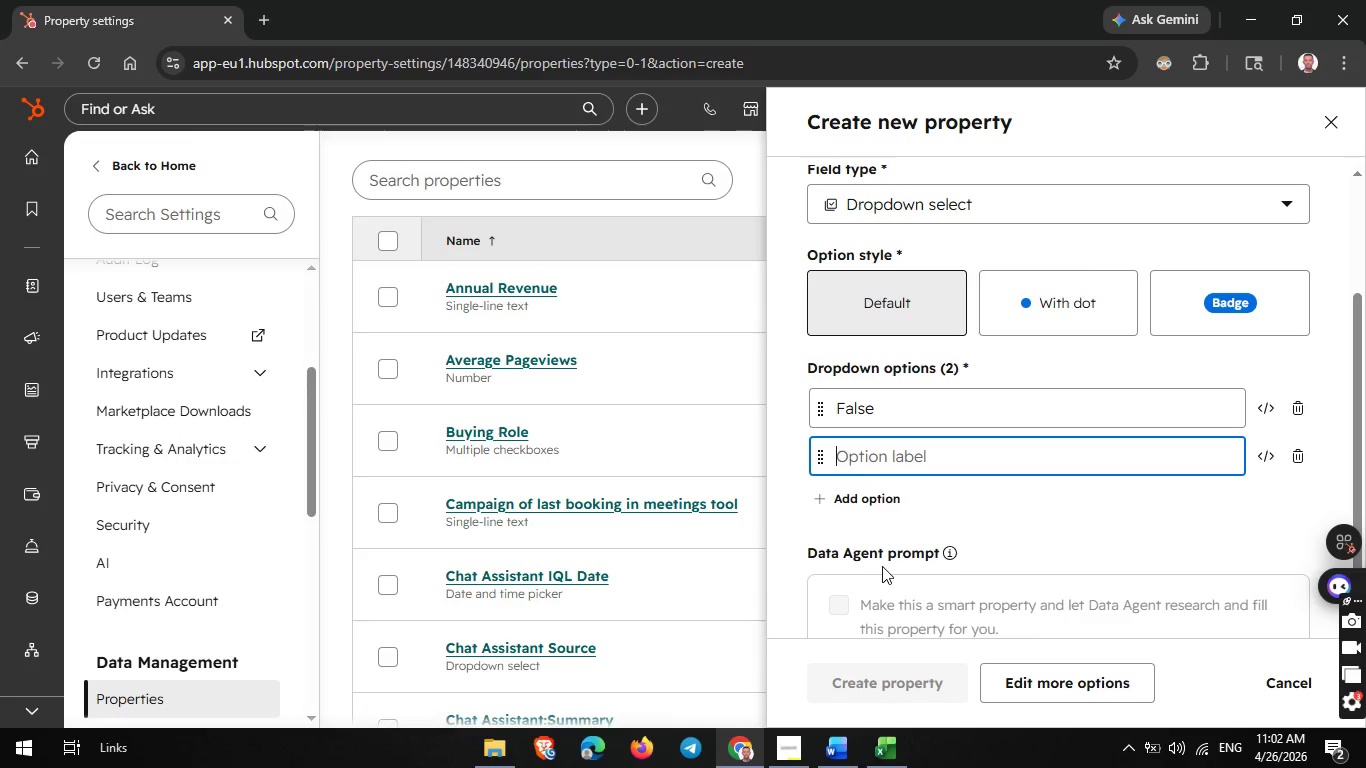 
left_click([888, 735])
 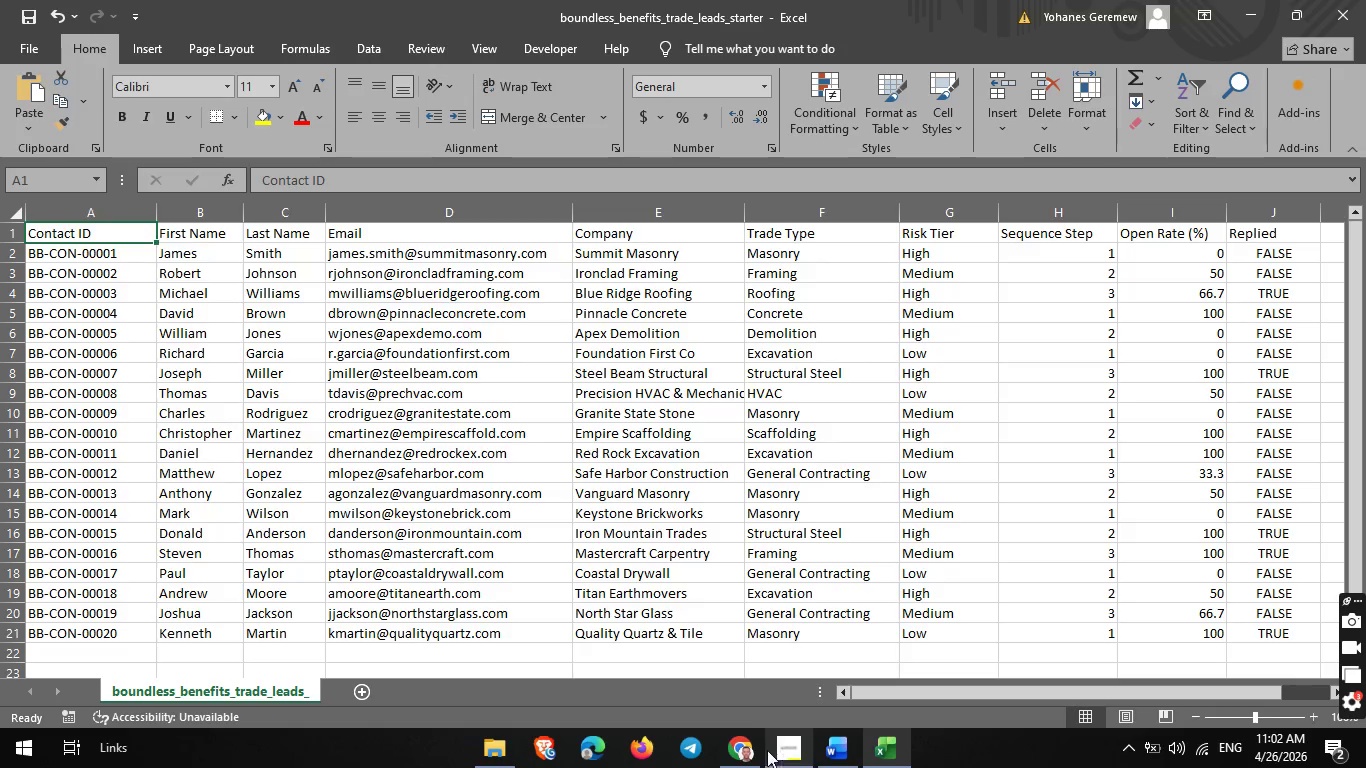 
left_click([736, 747])
 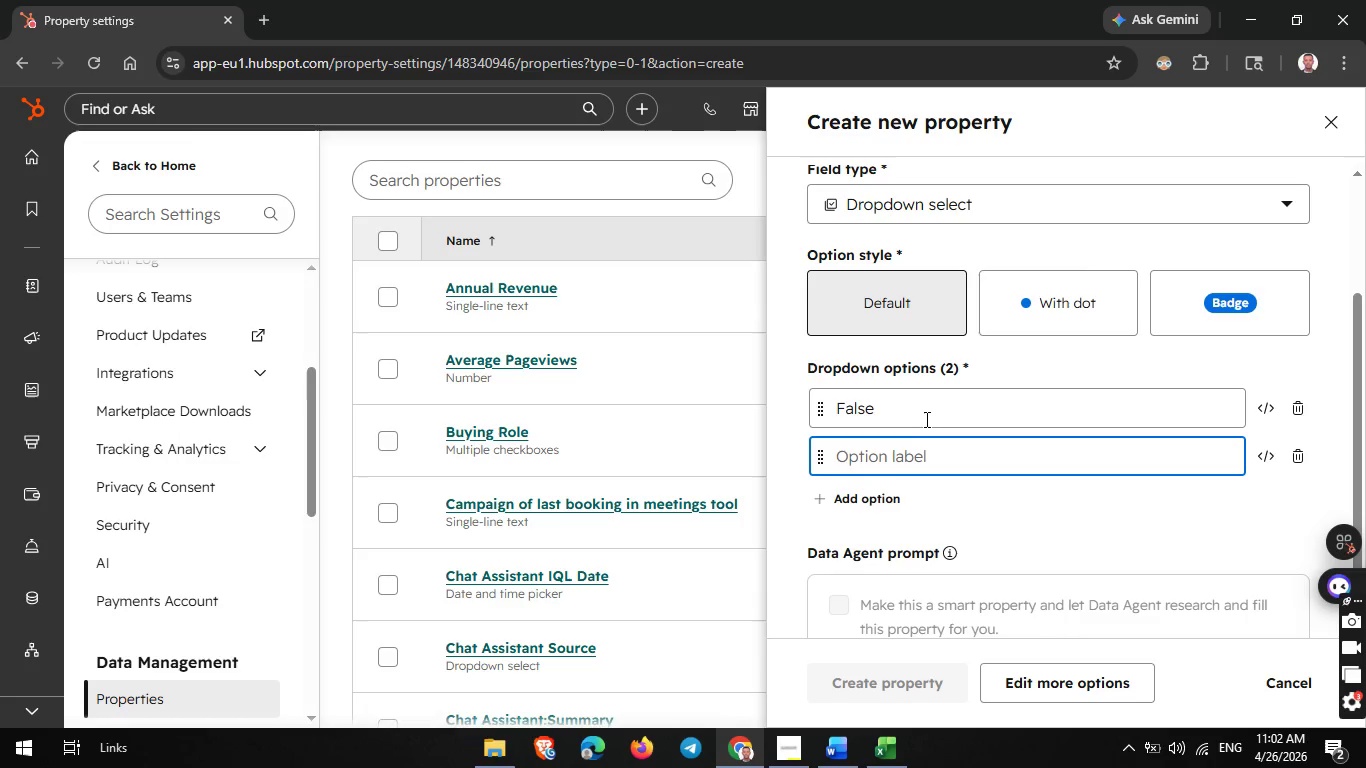 
left_click([925, 416])
 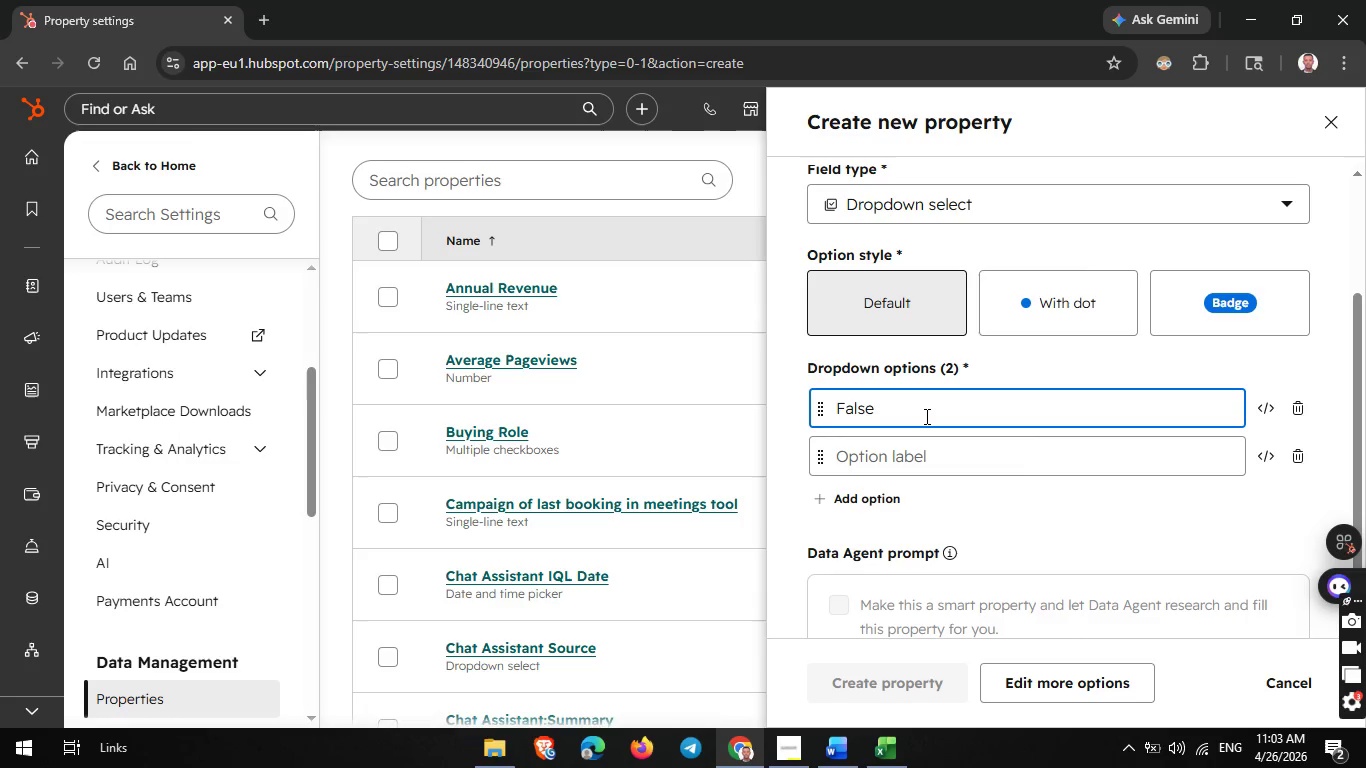 
key(Backspace)
key(Backspace)
key(Backspace)
key(Backspace)
type(ALSE)
 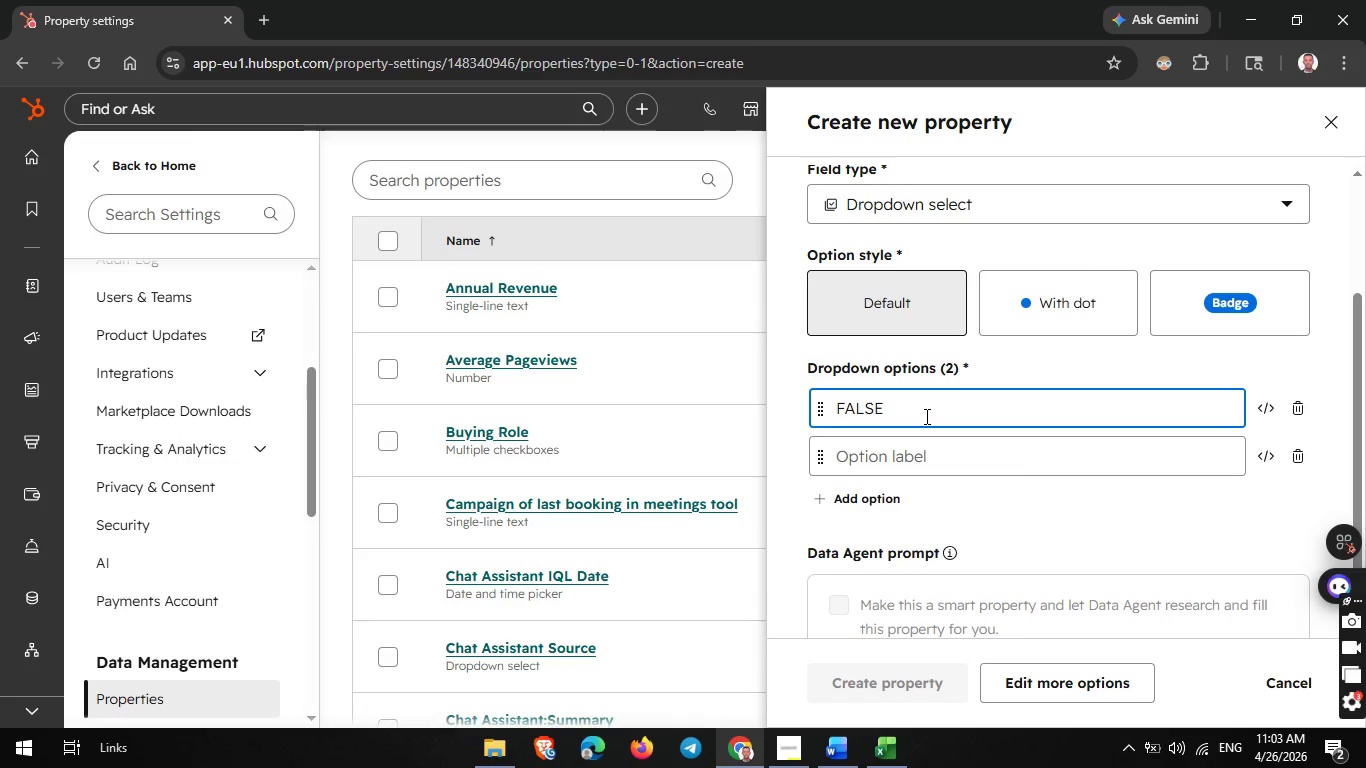 
left_click([879, 459])
 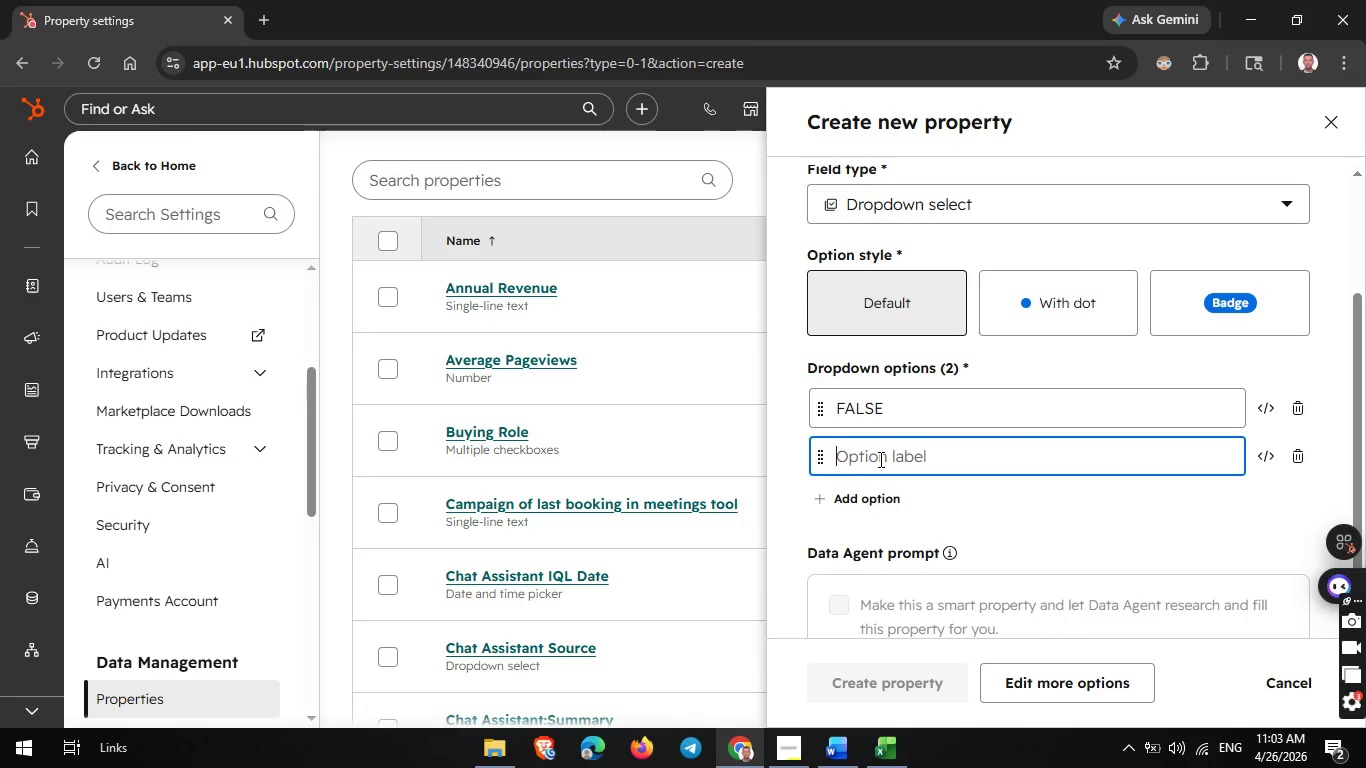 
type(TRUE)
 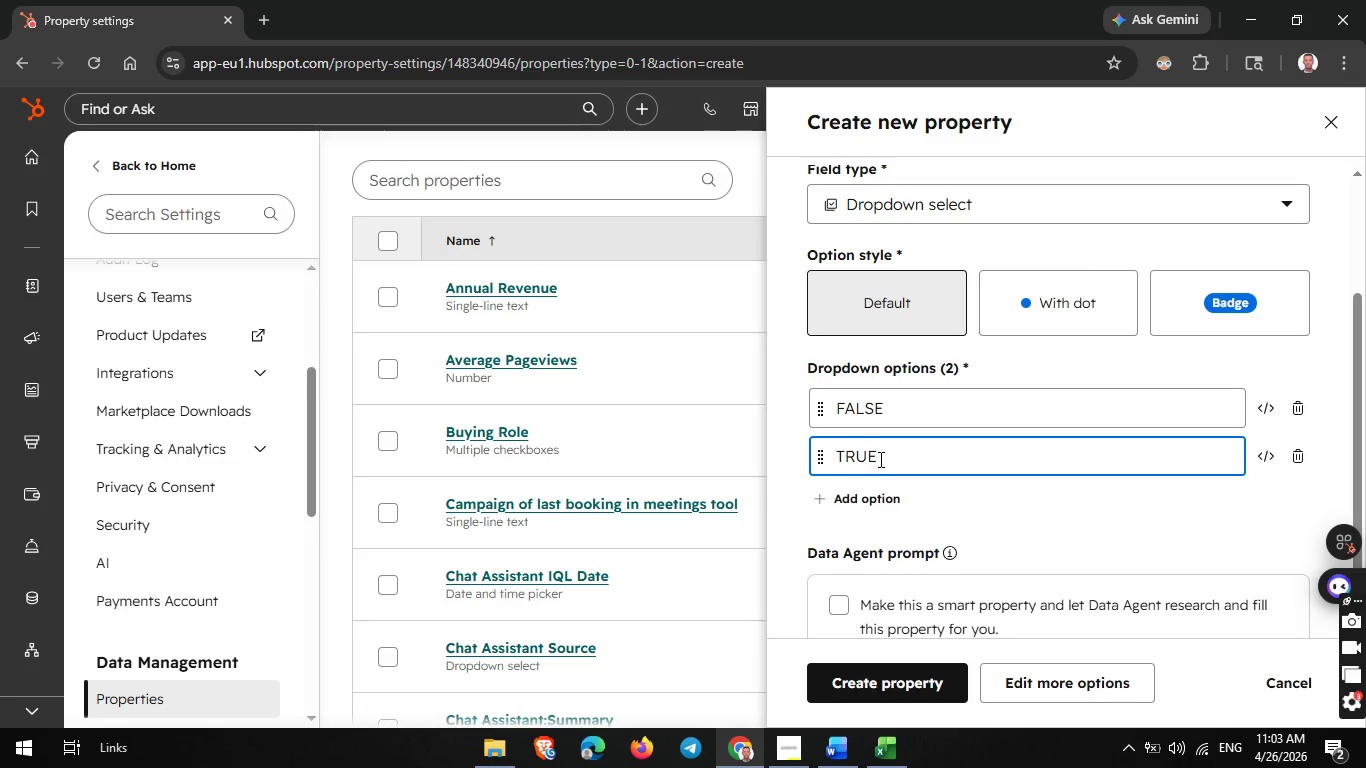 
left_click([883, 744])
 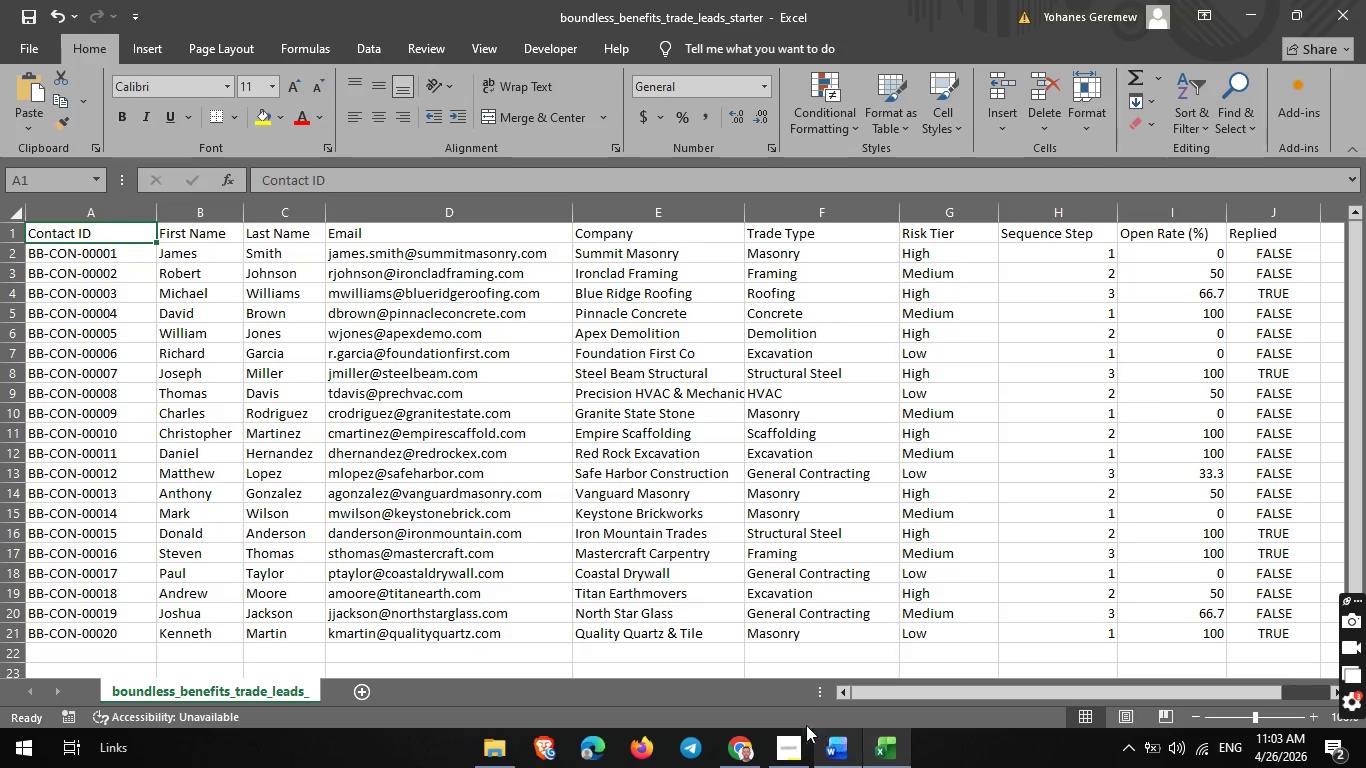 
left_click([749, 750])
 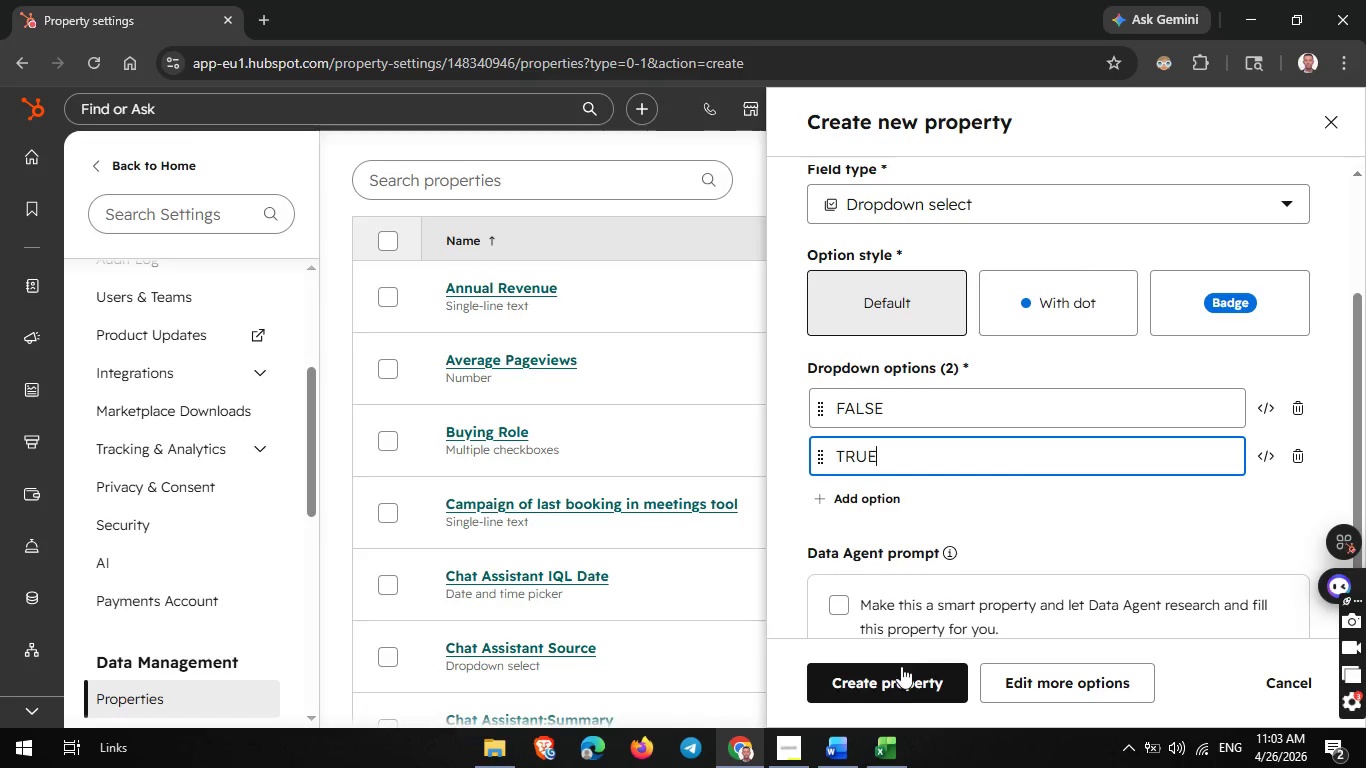 
left_click([893, 679])
 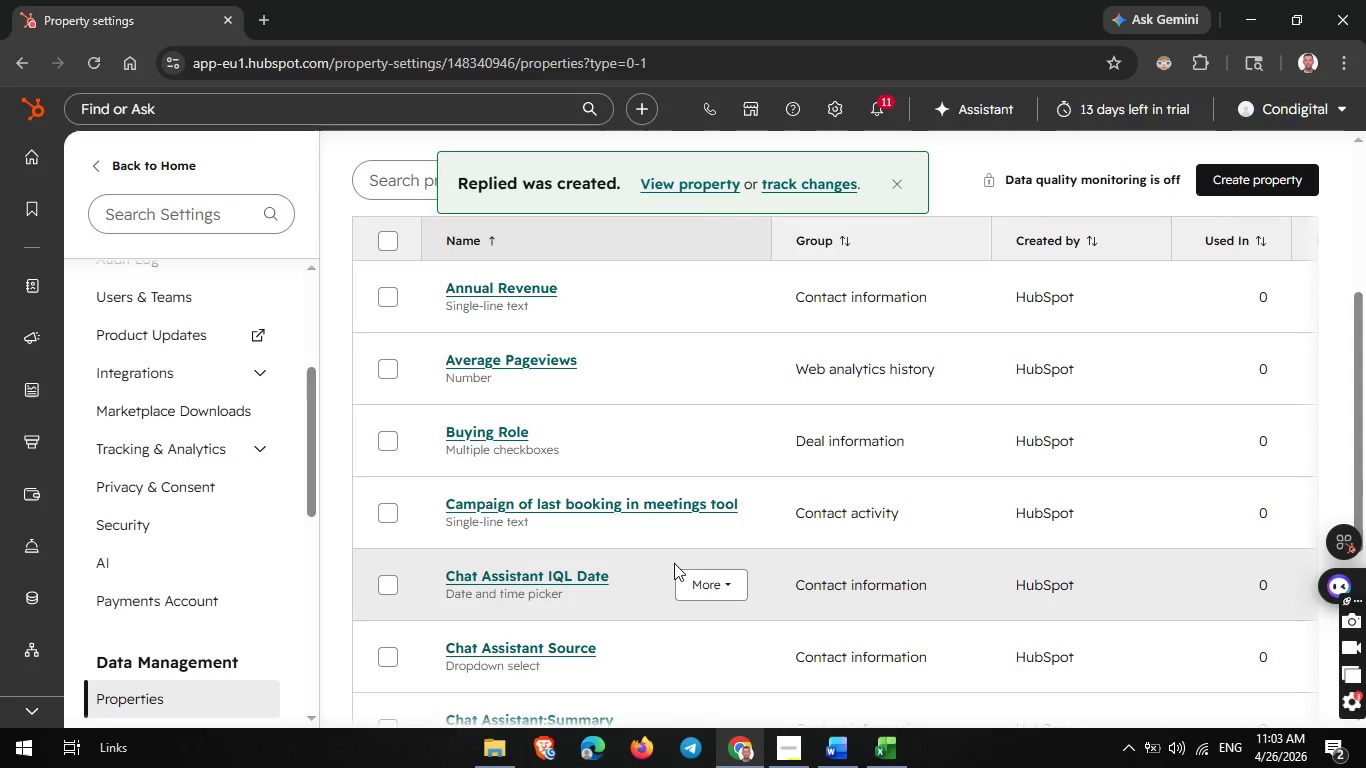 
wait(5.11)
 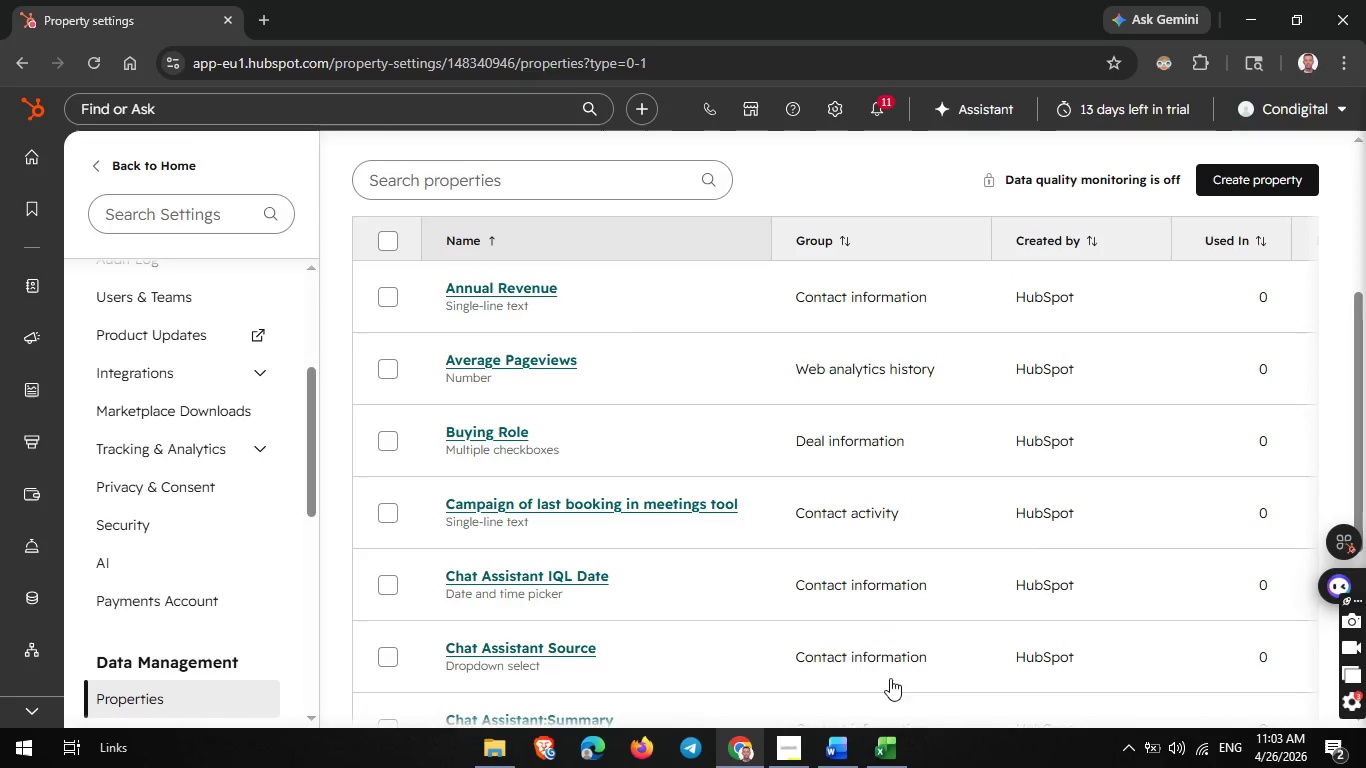 
left_click([779, 745])